 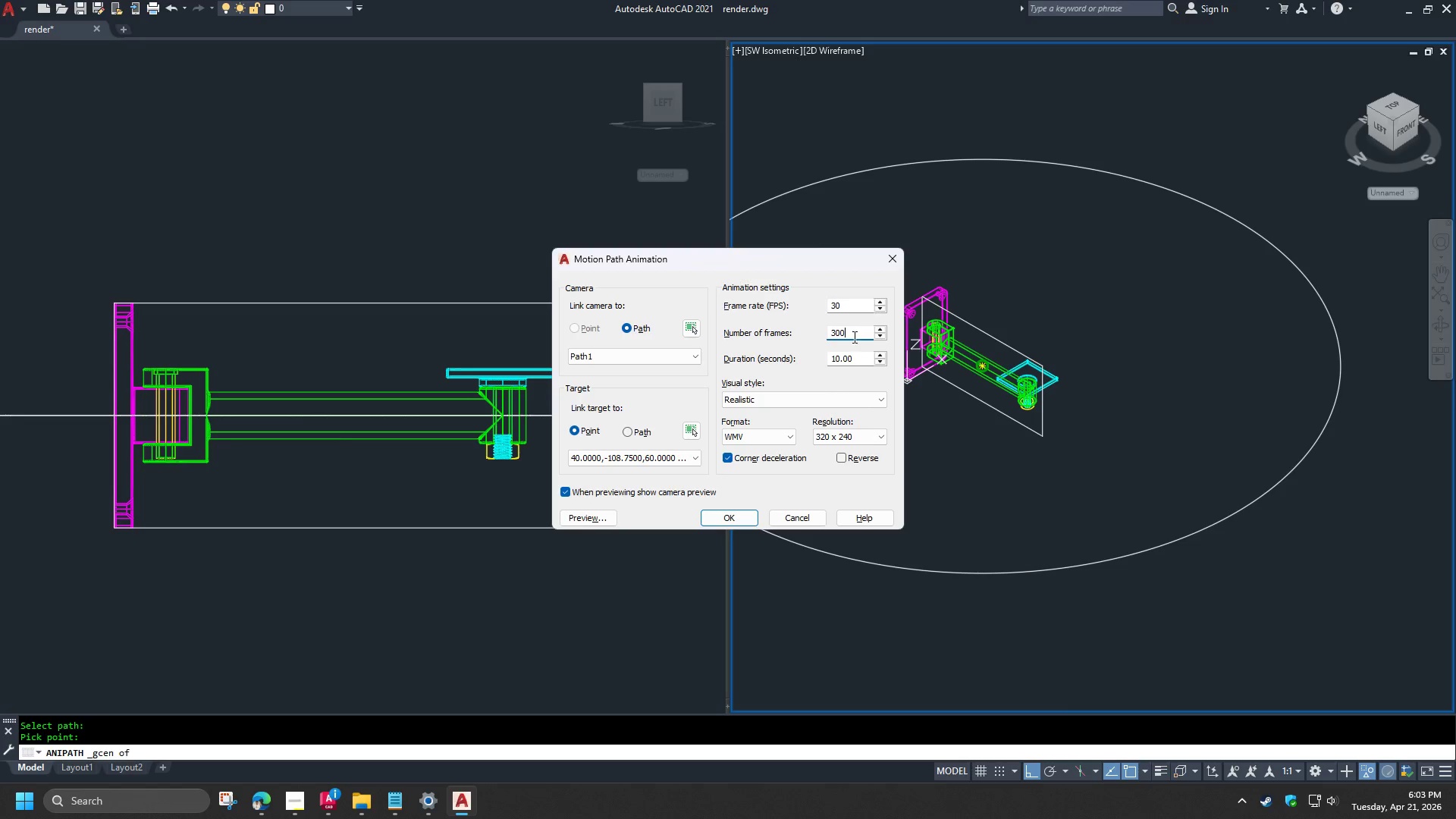 
left_click([856, 347])
 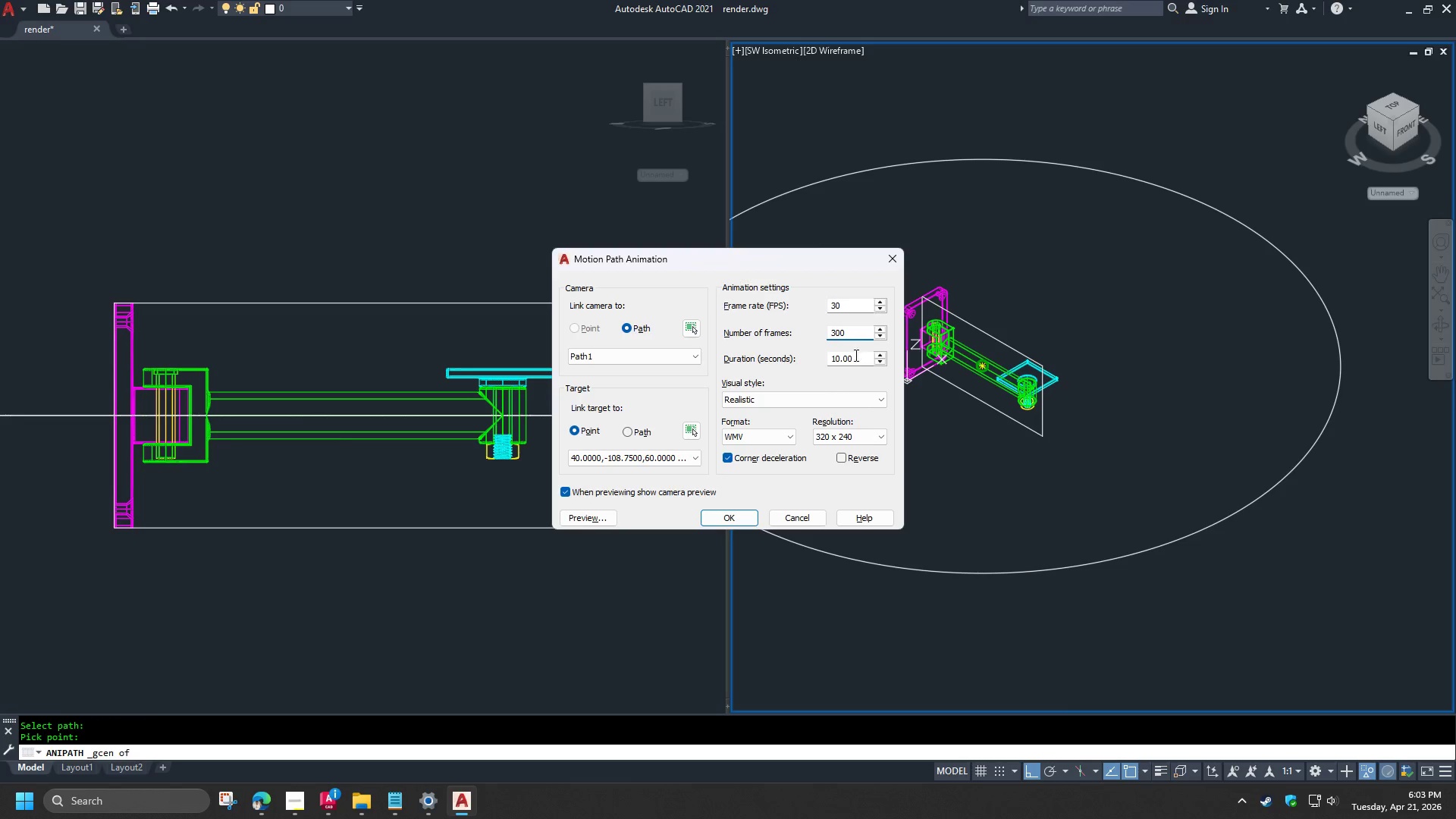 
left_click([855, 355])
 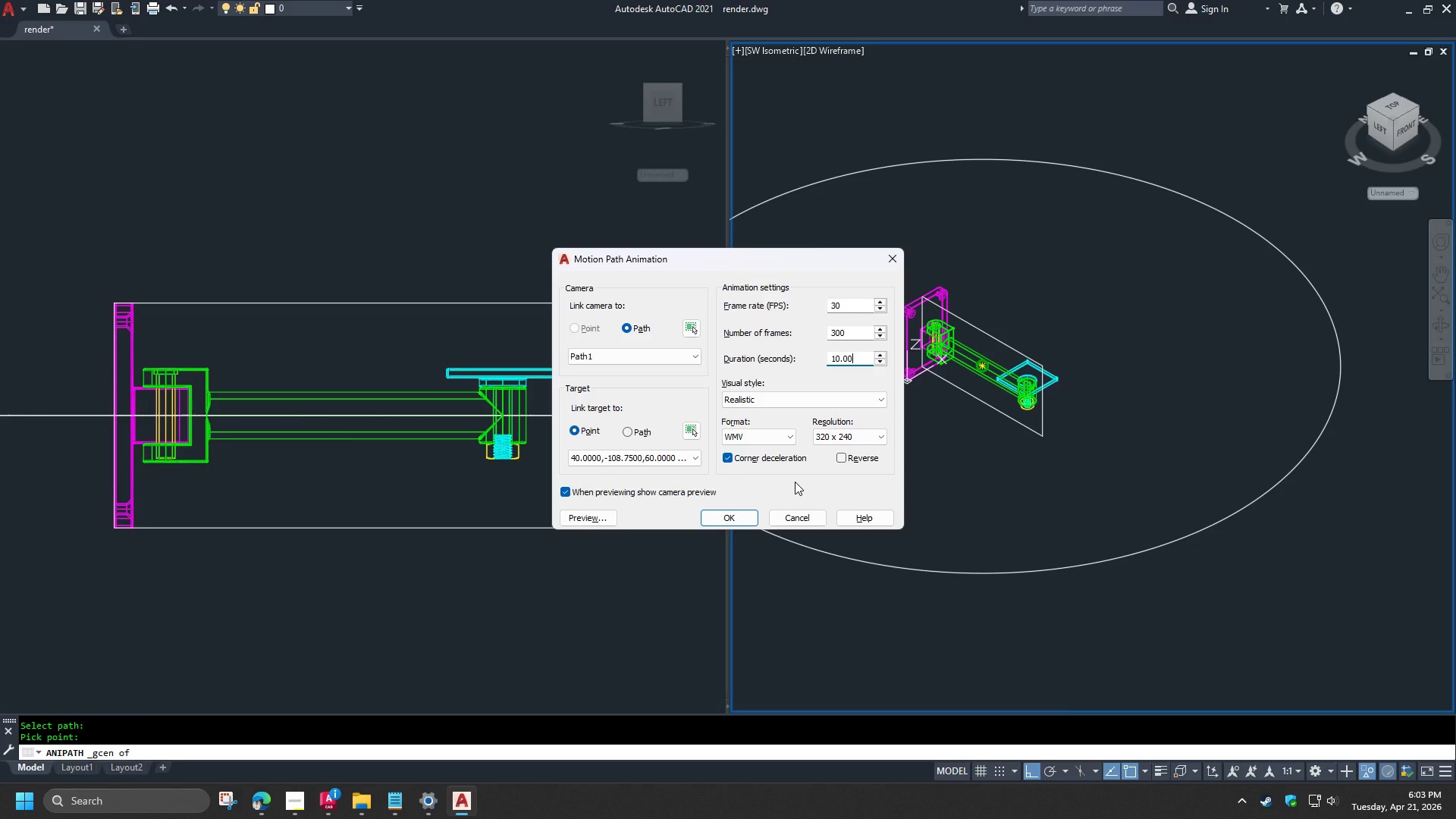 
wait(7.91)
 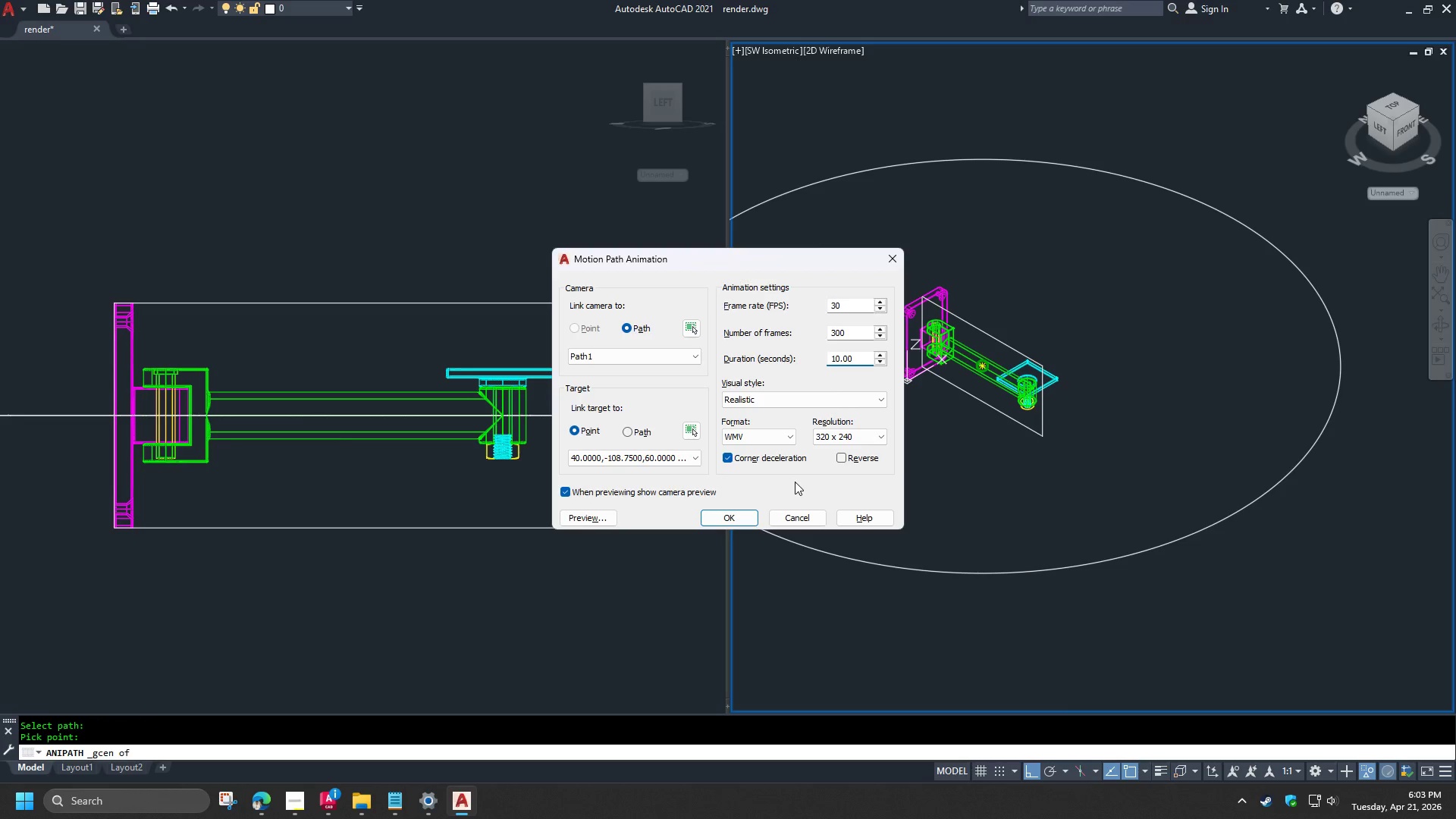 
left_click([597, 519])
 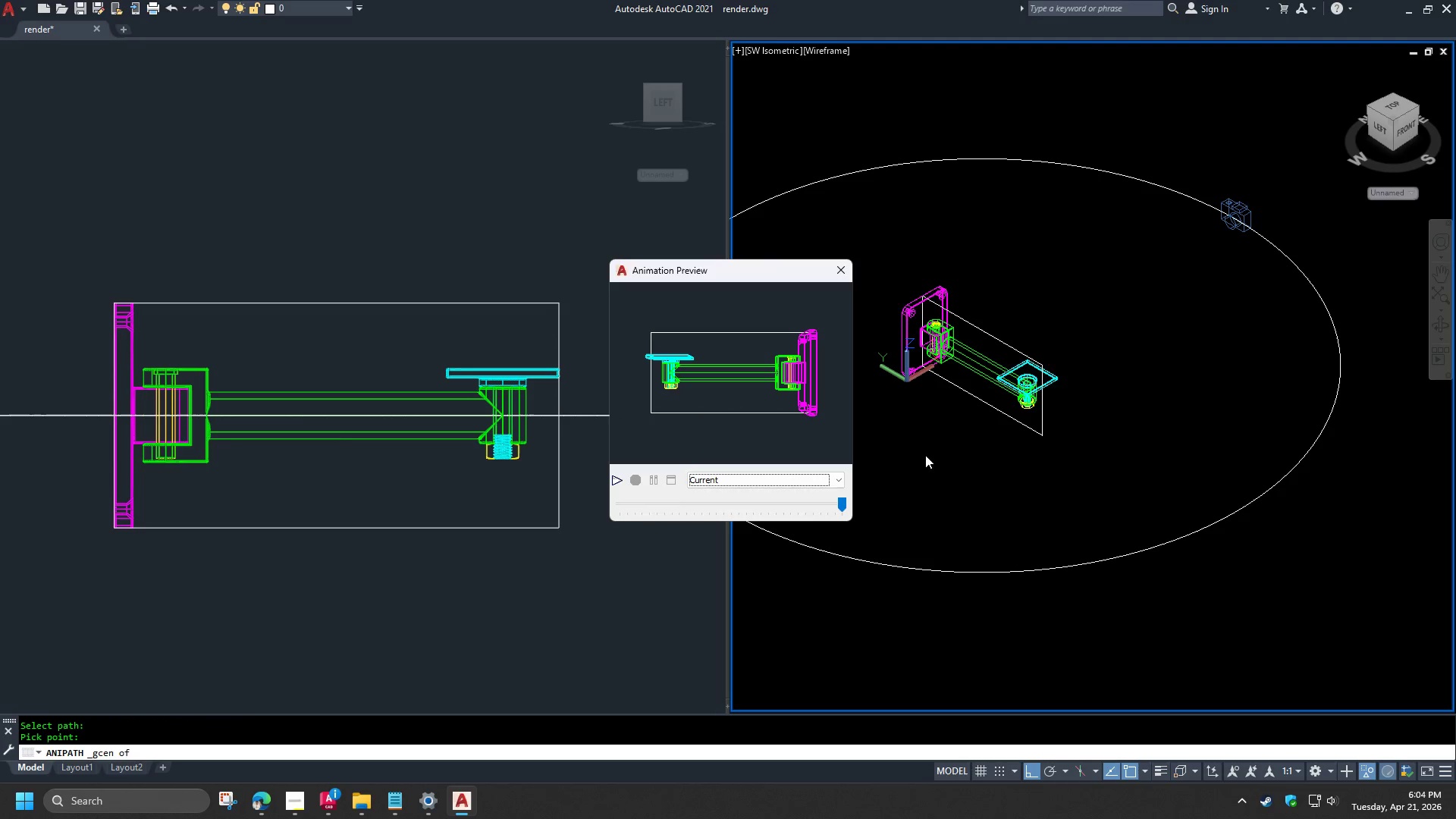 
wait(7.08)
 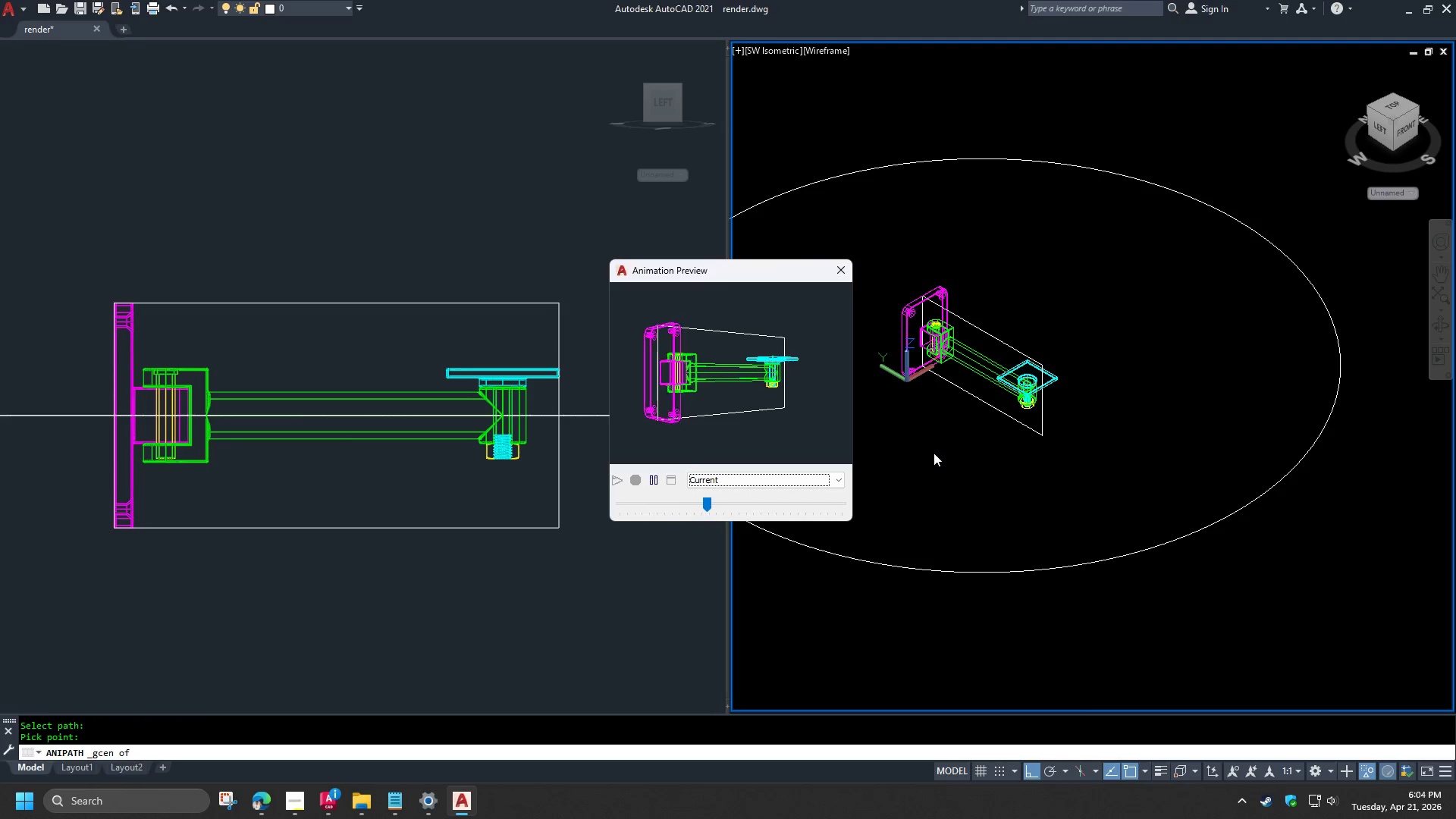 
left_click([617, 482])
 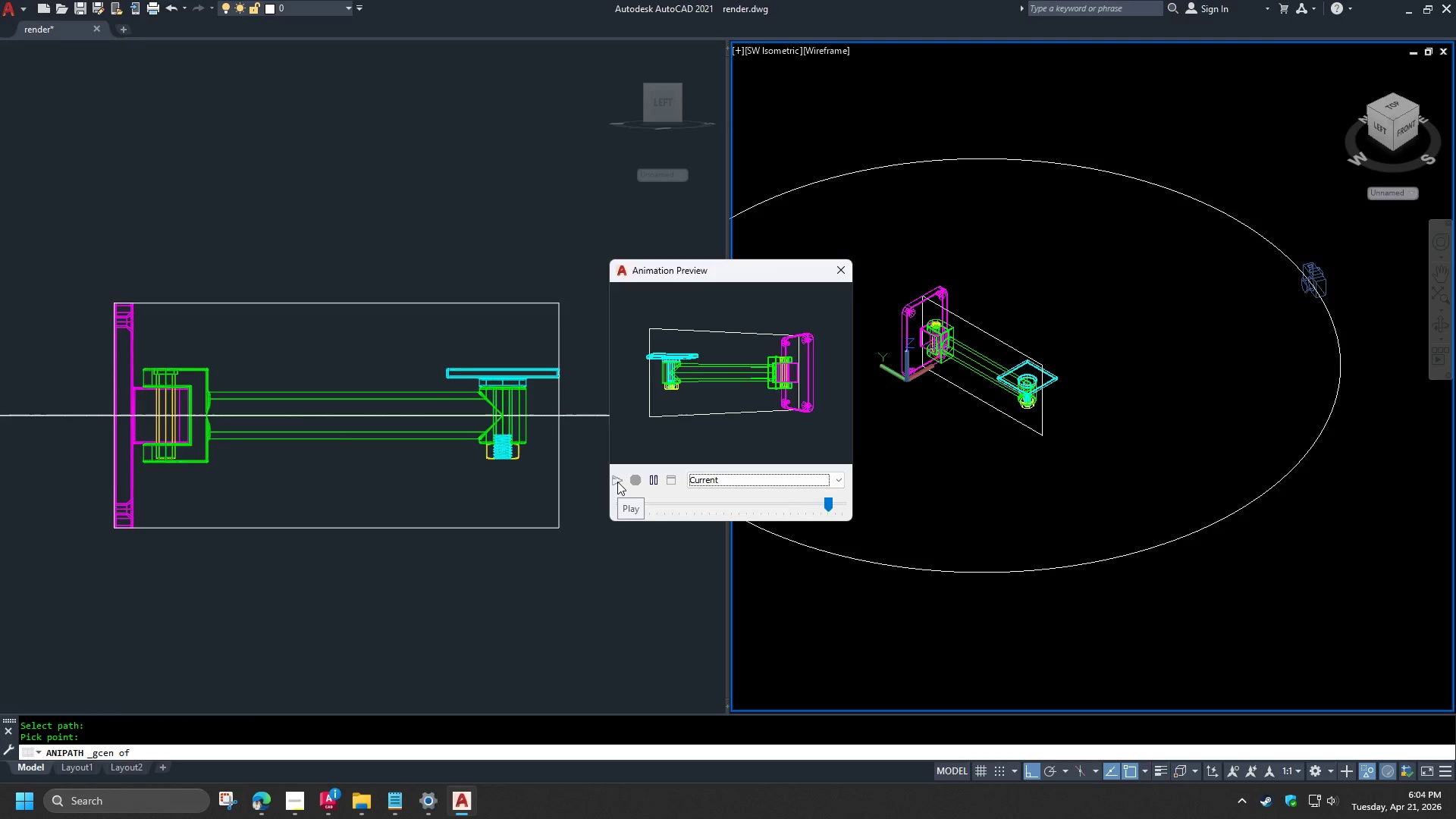 
wait(5.98)
 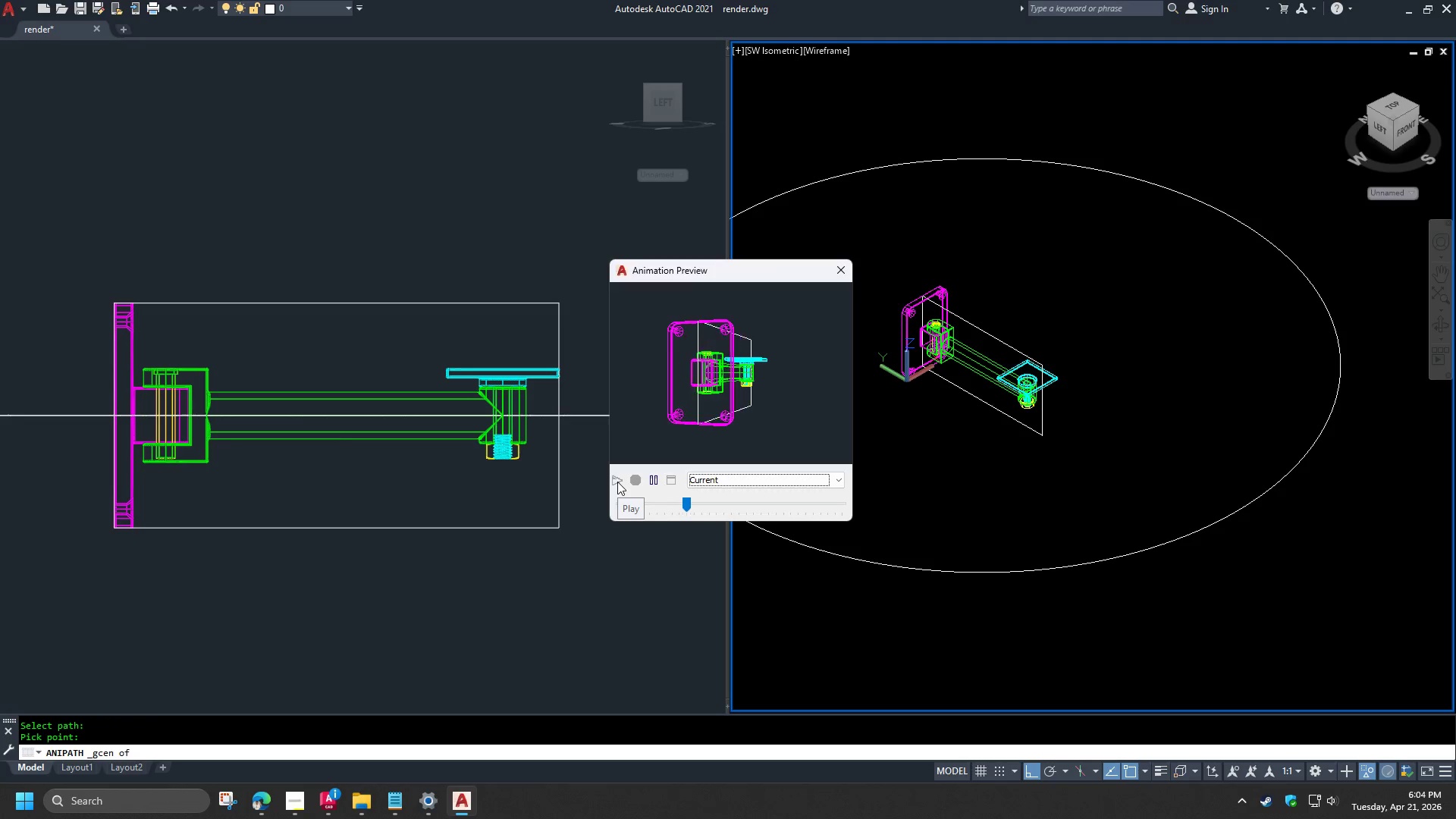 
left_click([778, 476])
 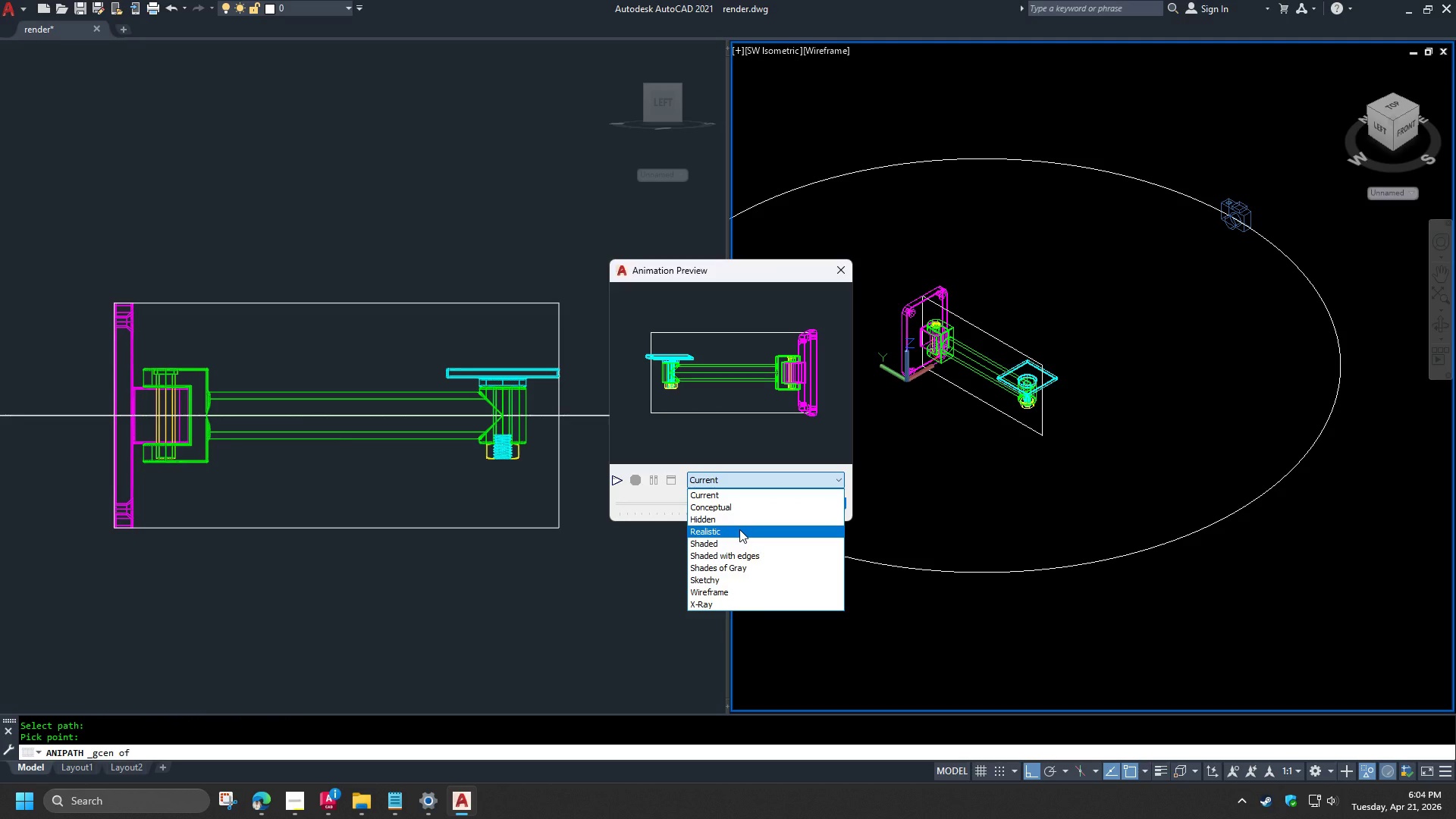 
left_click([739, 529])
 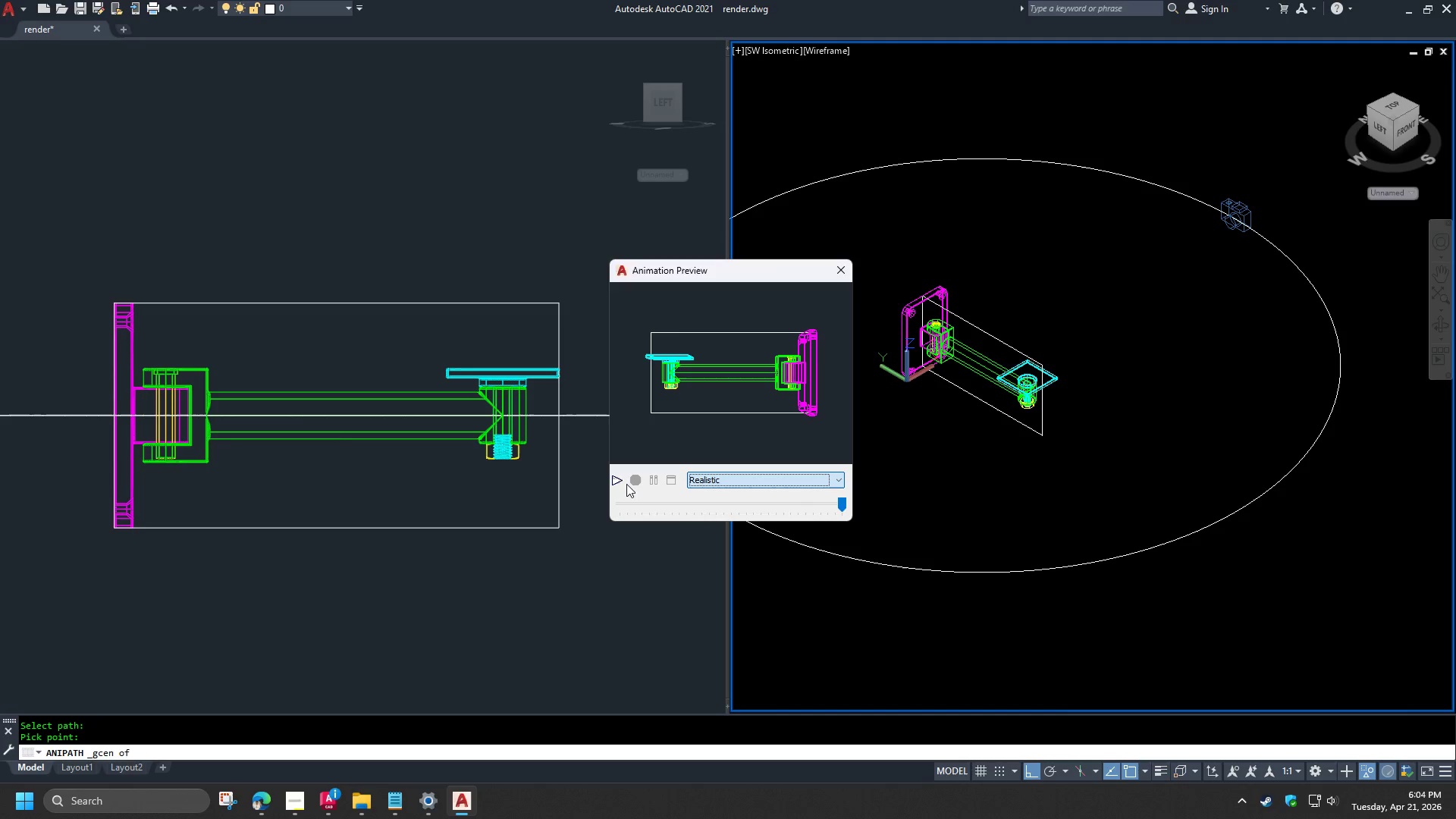 
left_click([619, 481])
 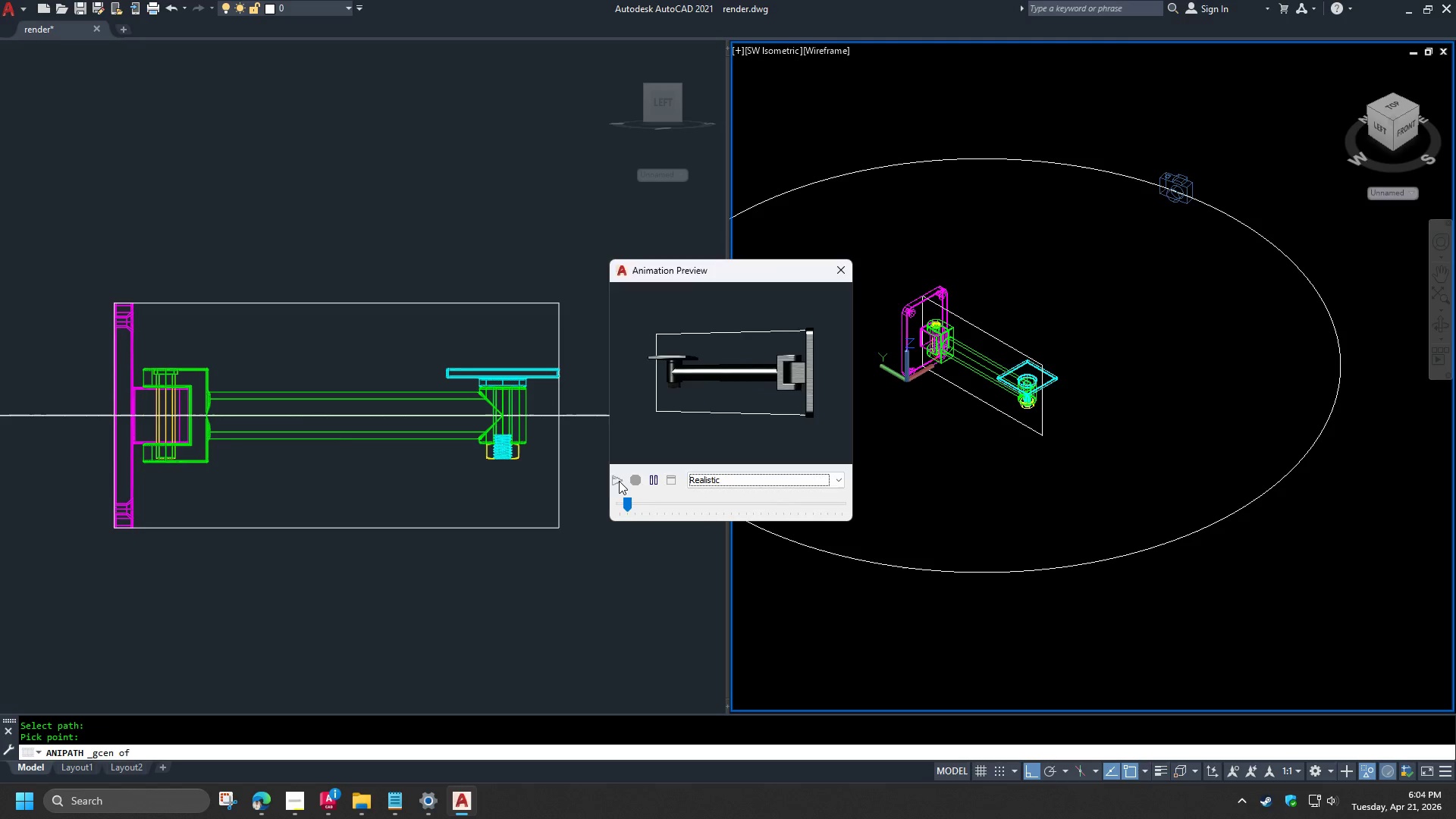 
wait(8.02)
 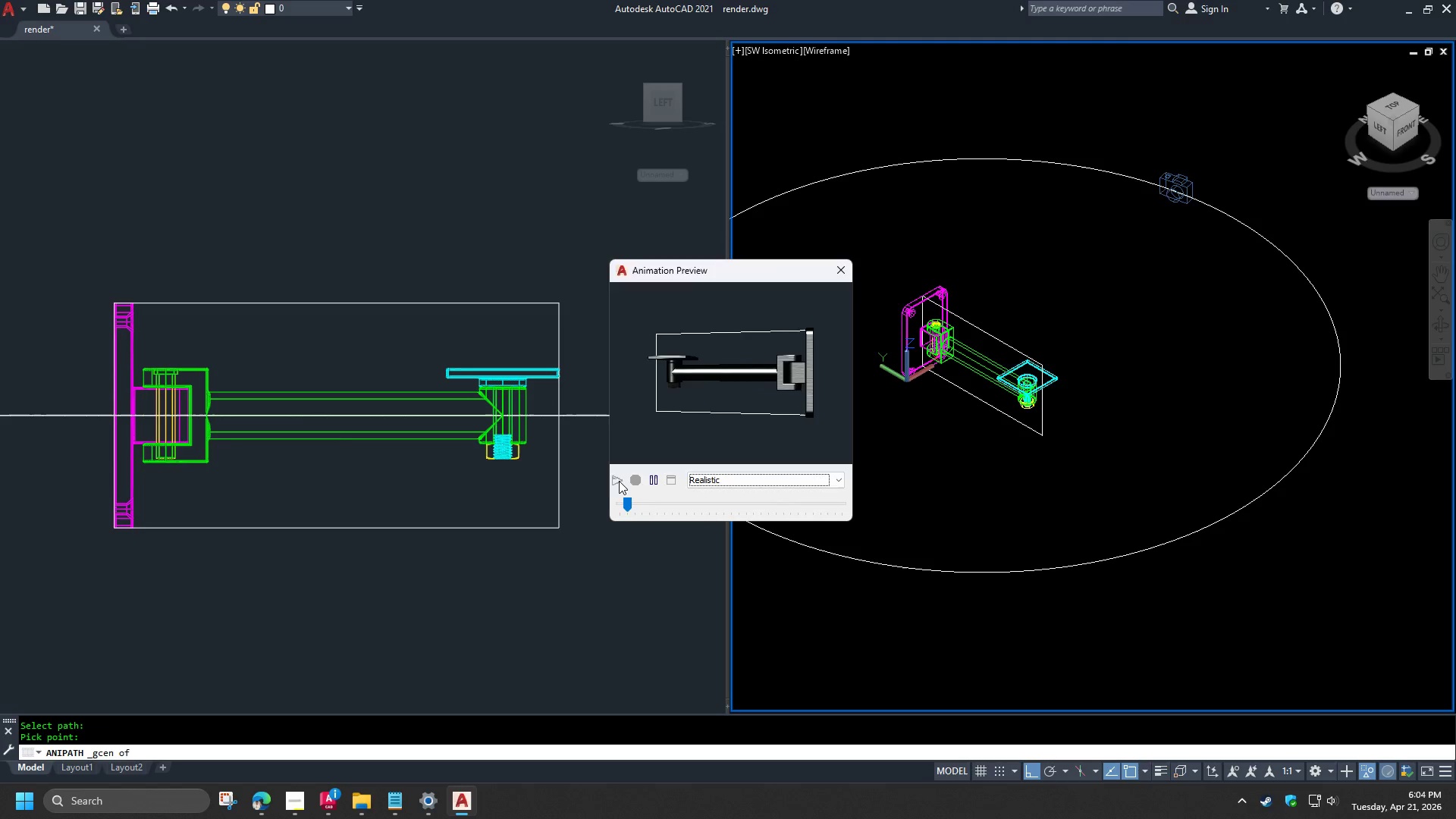 
left_click([739, 485])
 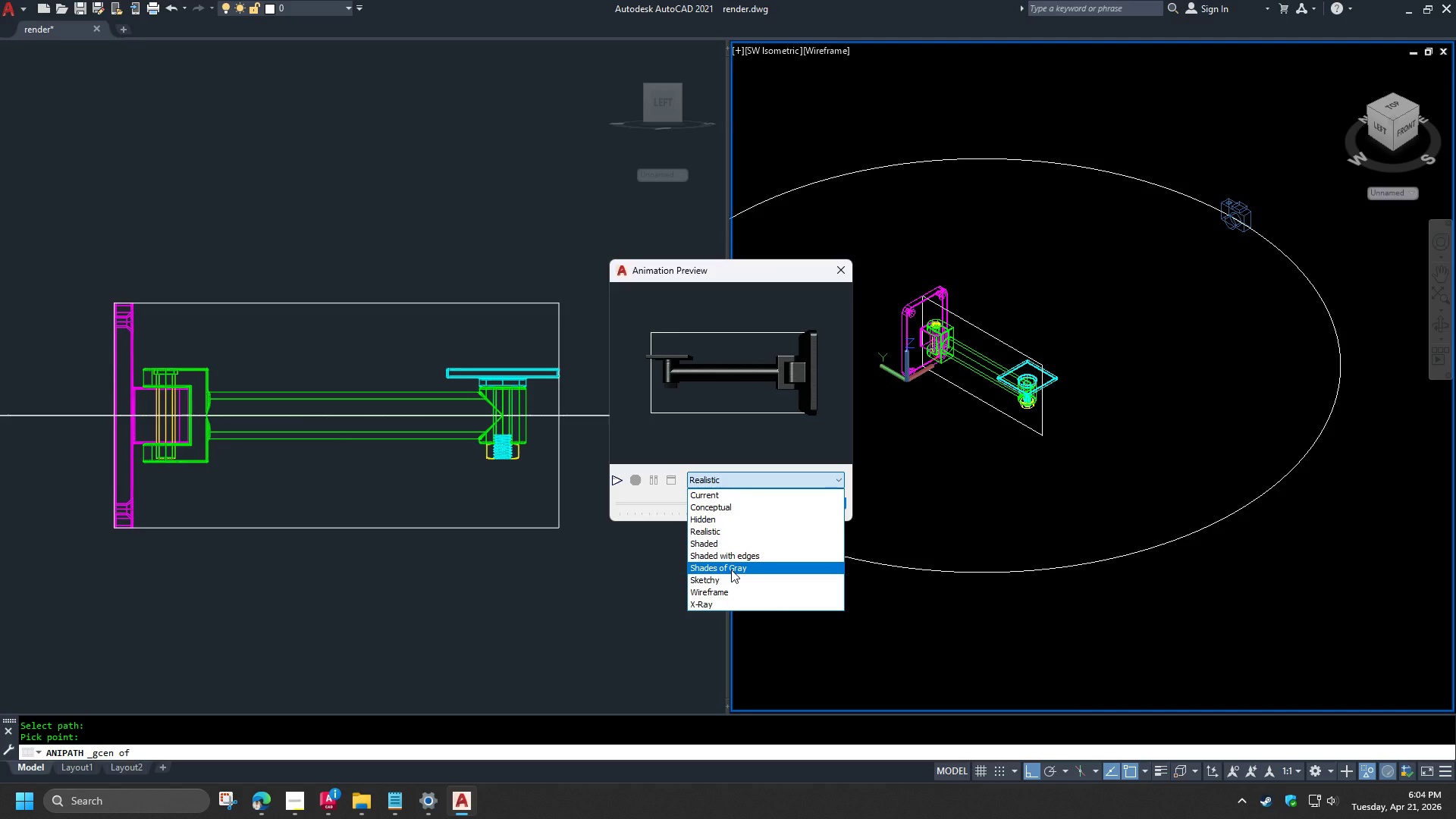 
wait(6.73)
 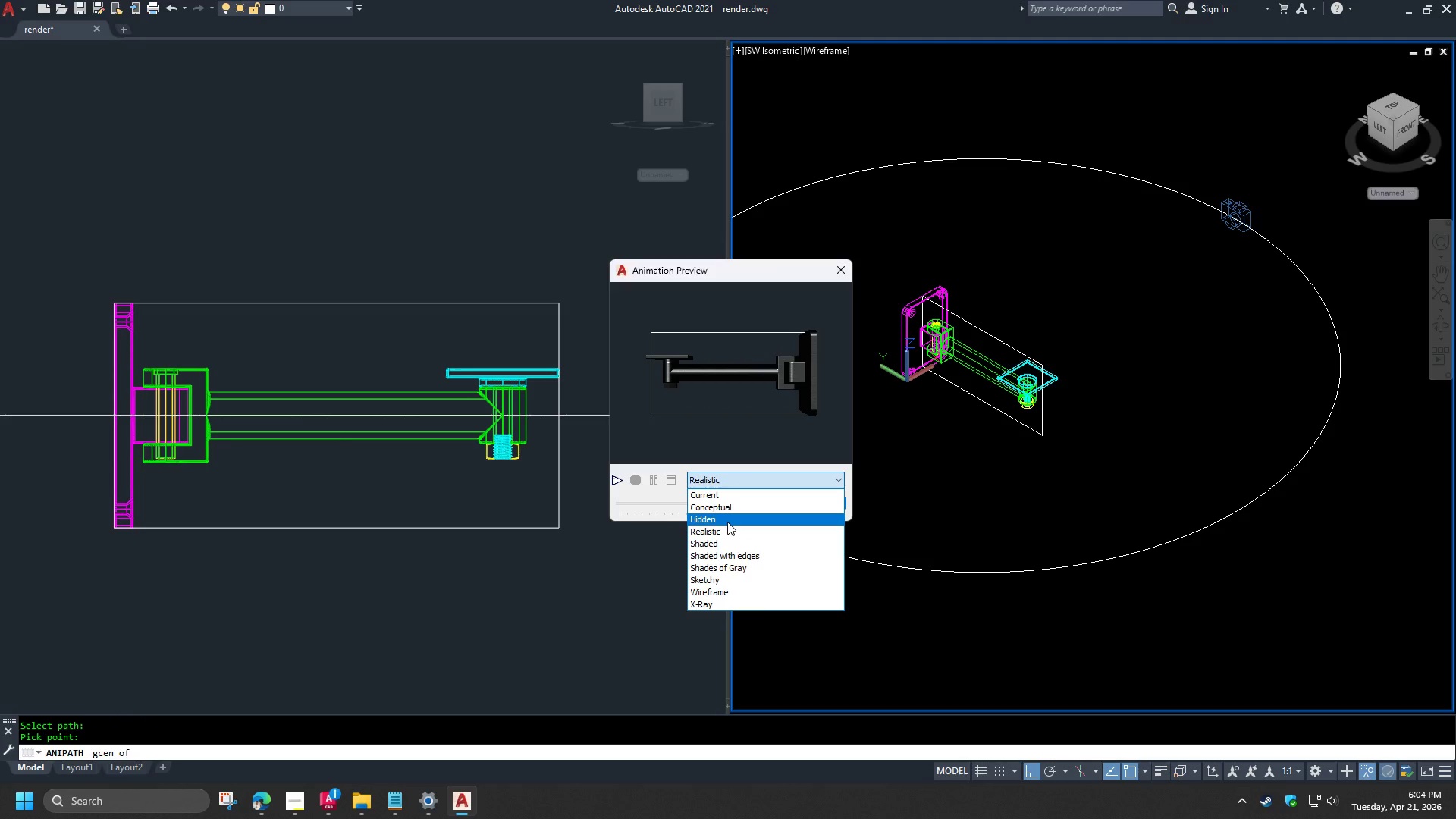 
left_click([718, 511])
 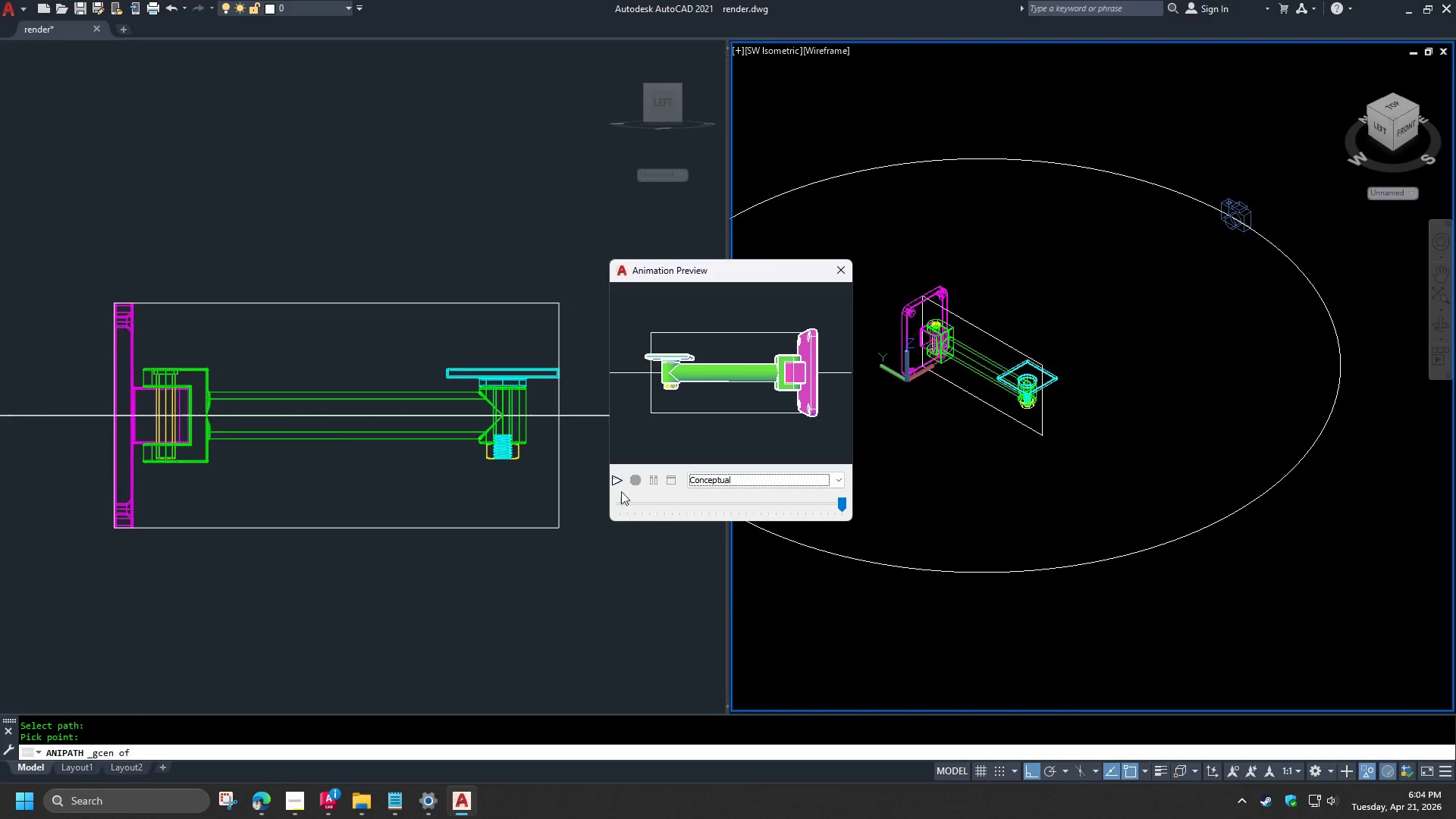 
left_click([620, 483])
 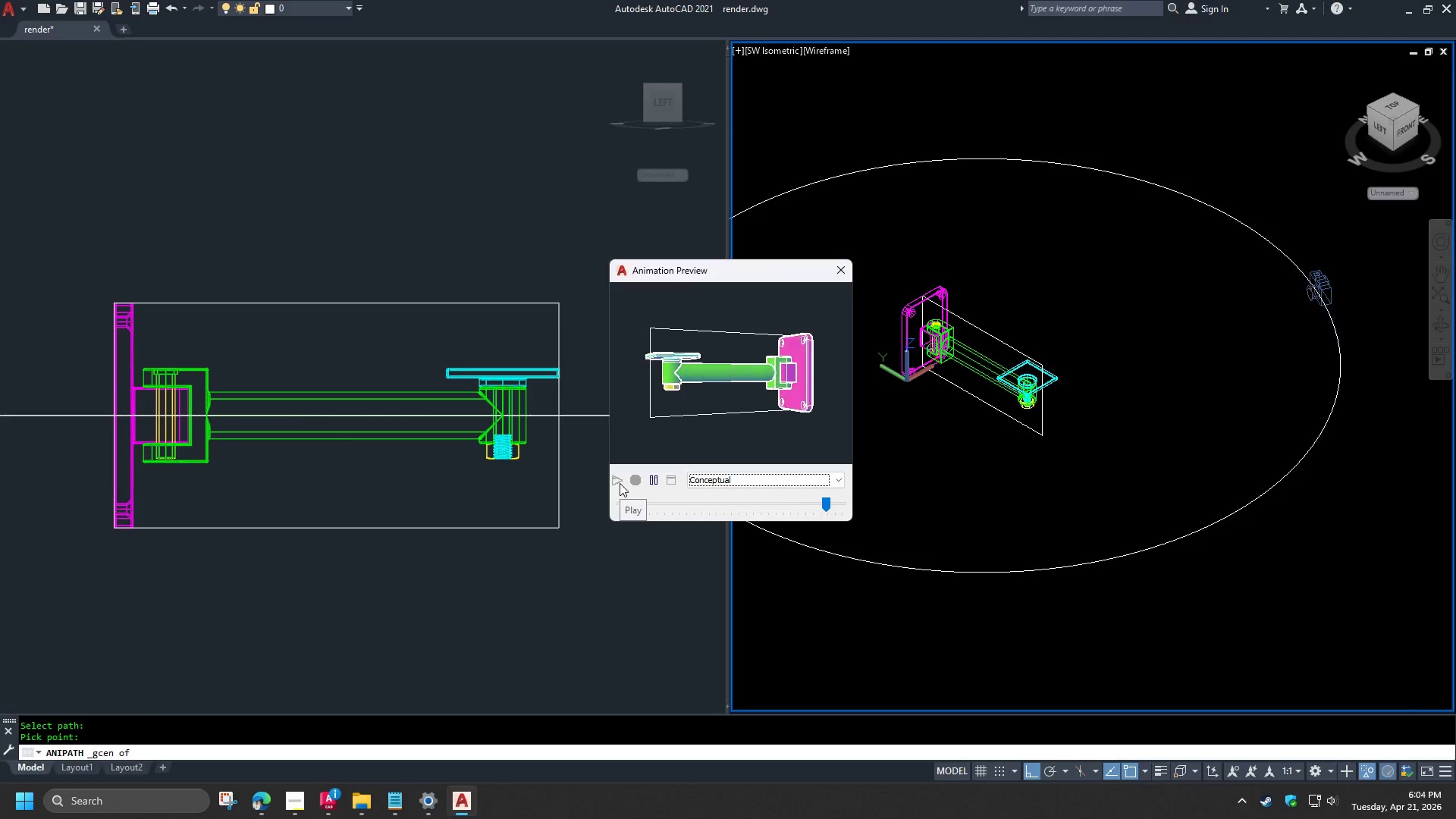 
wait(9.48)
 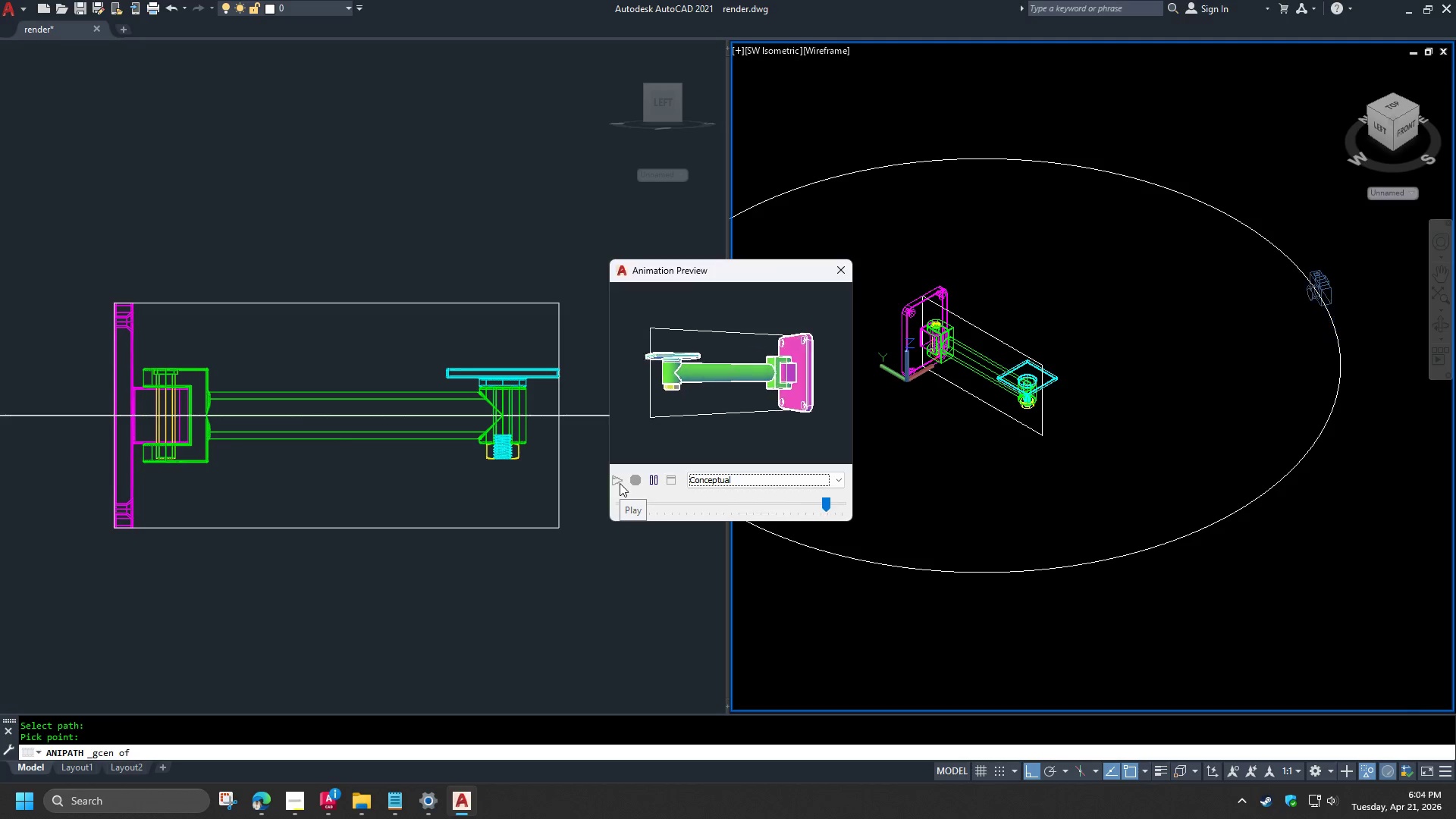 
left_click([844, 270])
 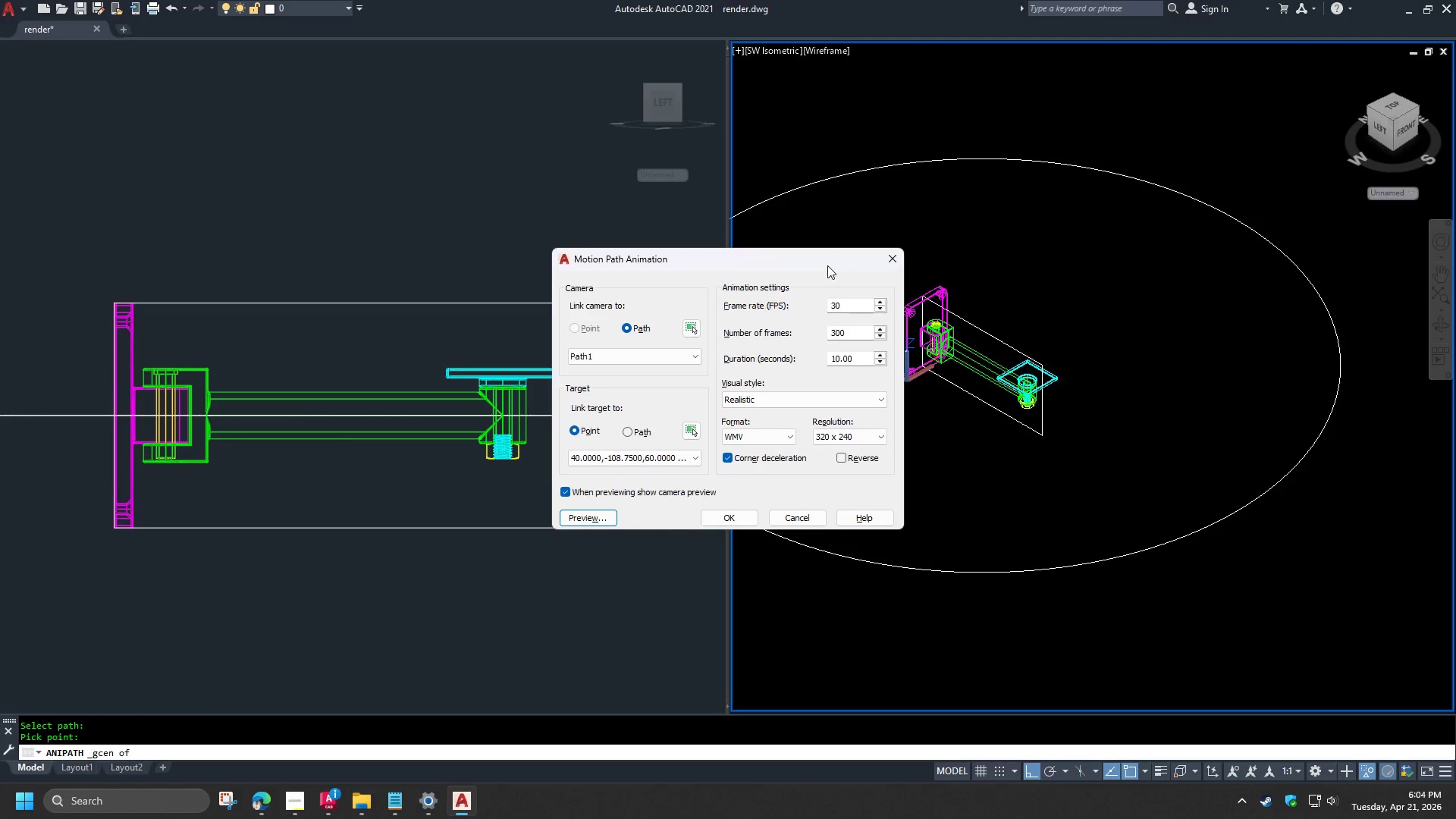 
left_click_drag(start_coordinate=[806, 255], to_coordinate=[615, 202])
 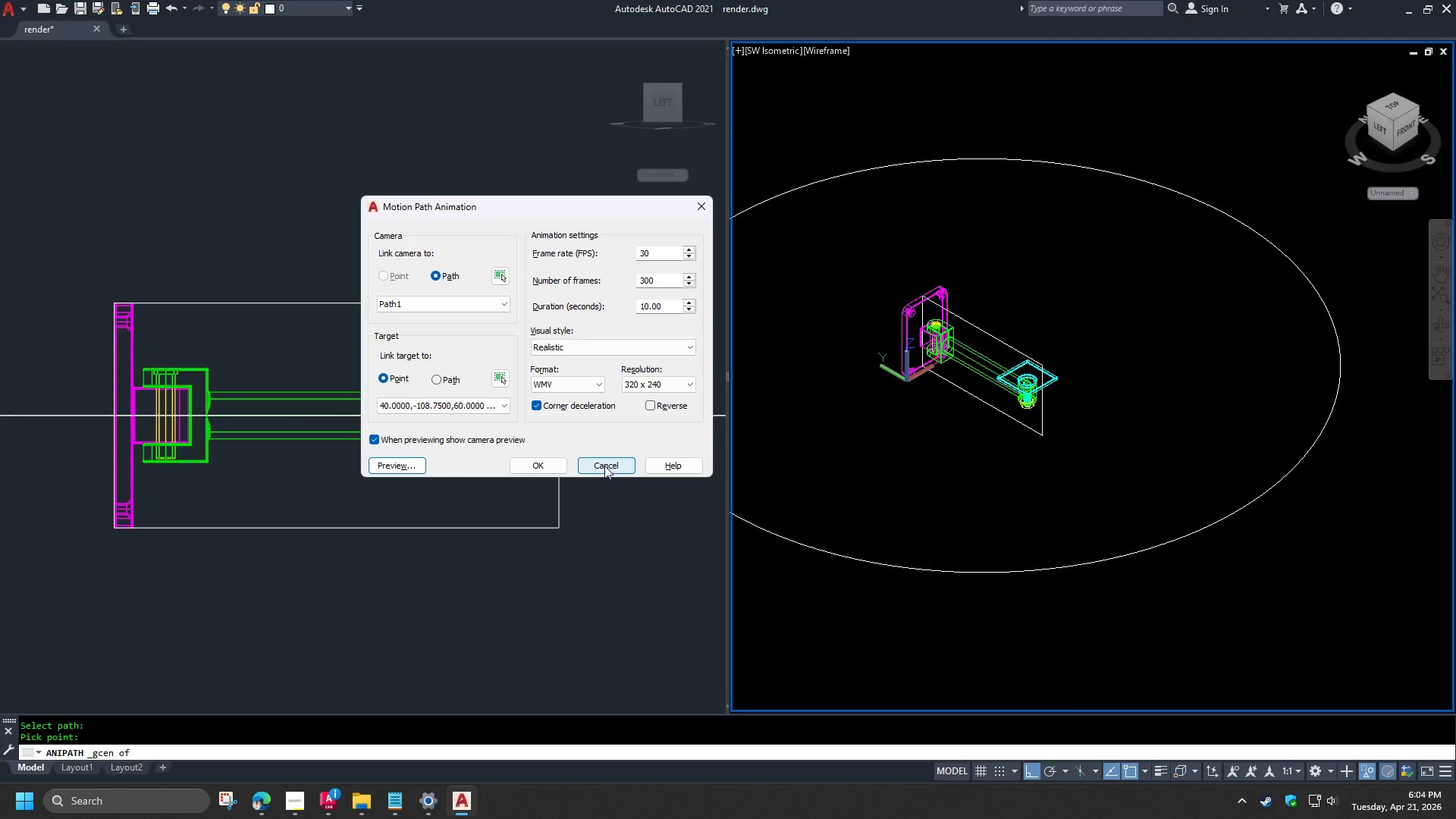 
left_click([604, 466])
 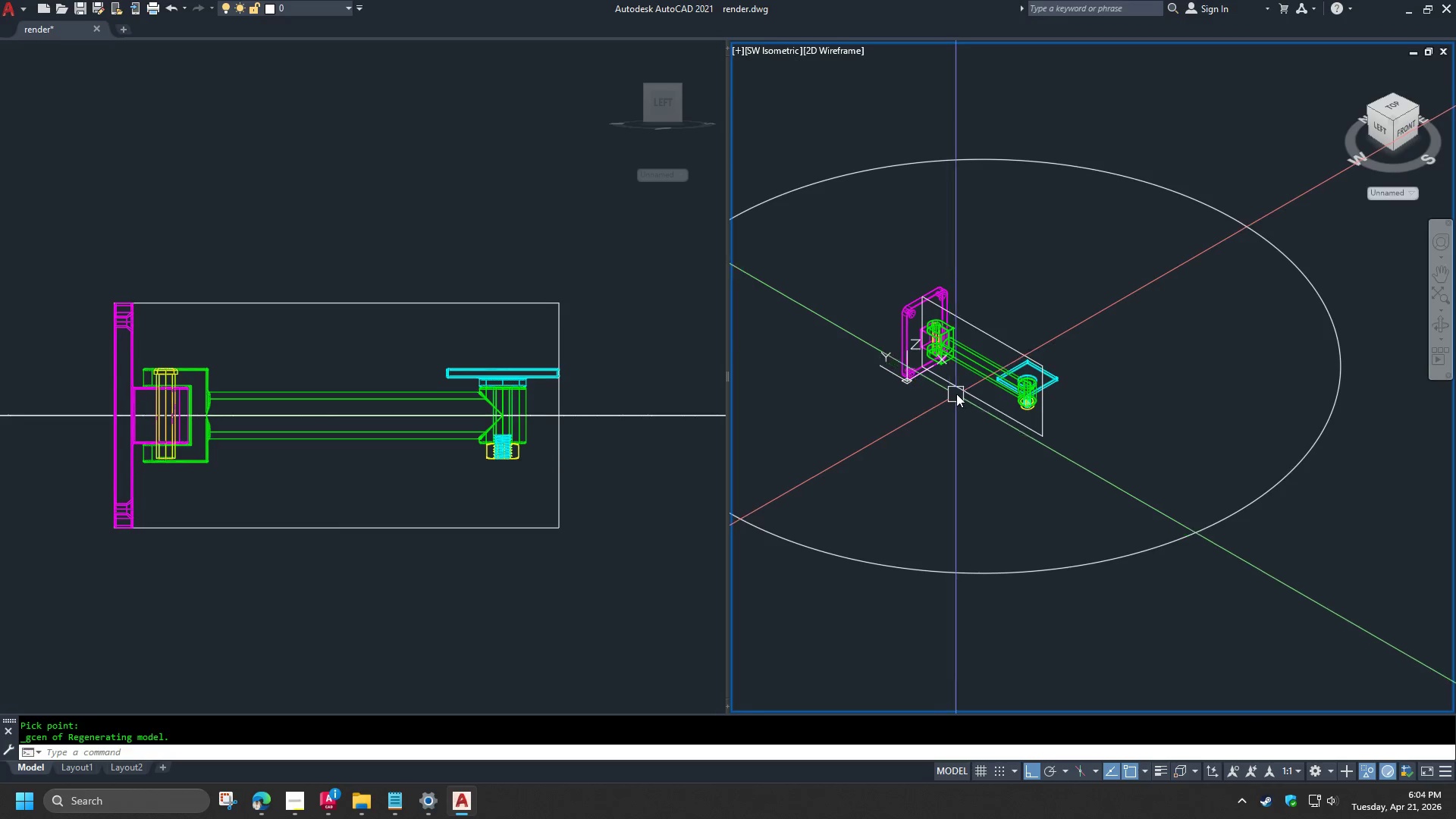 
left_click([959, 391])
 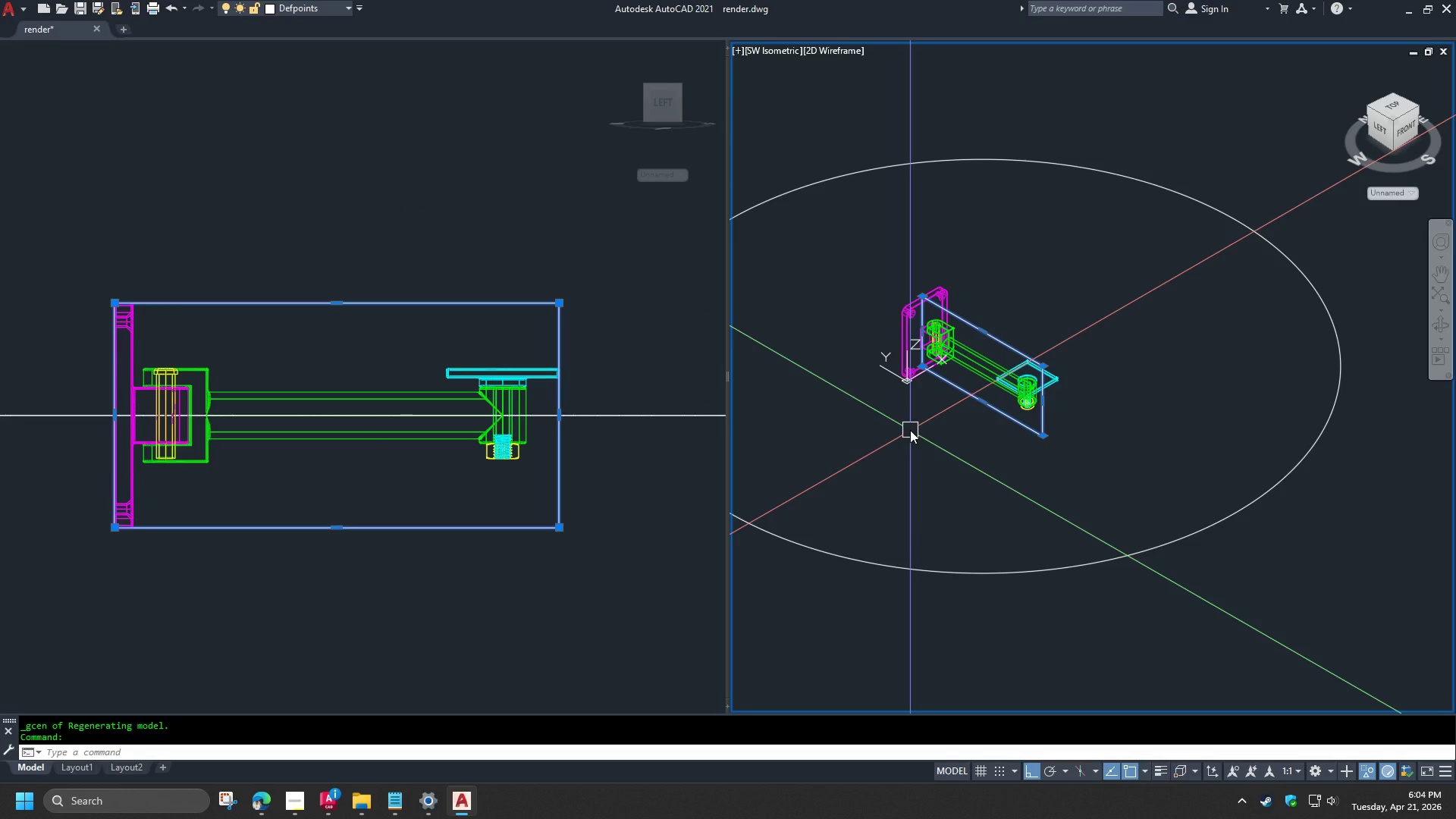 
key(Escape)
 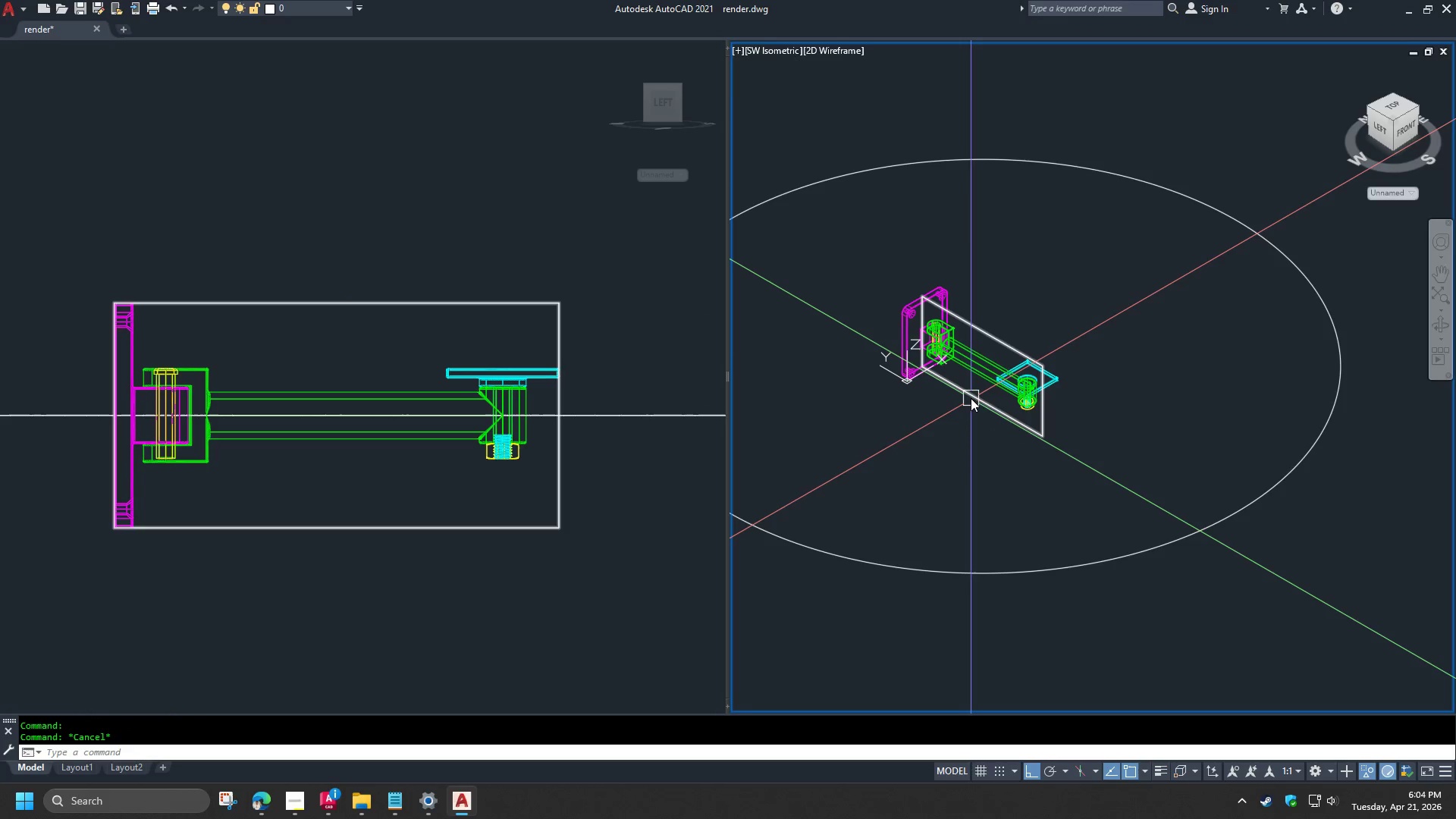 
left_click([971, 398])
 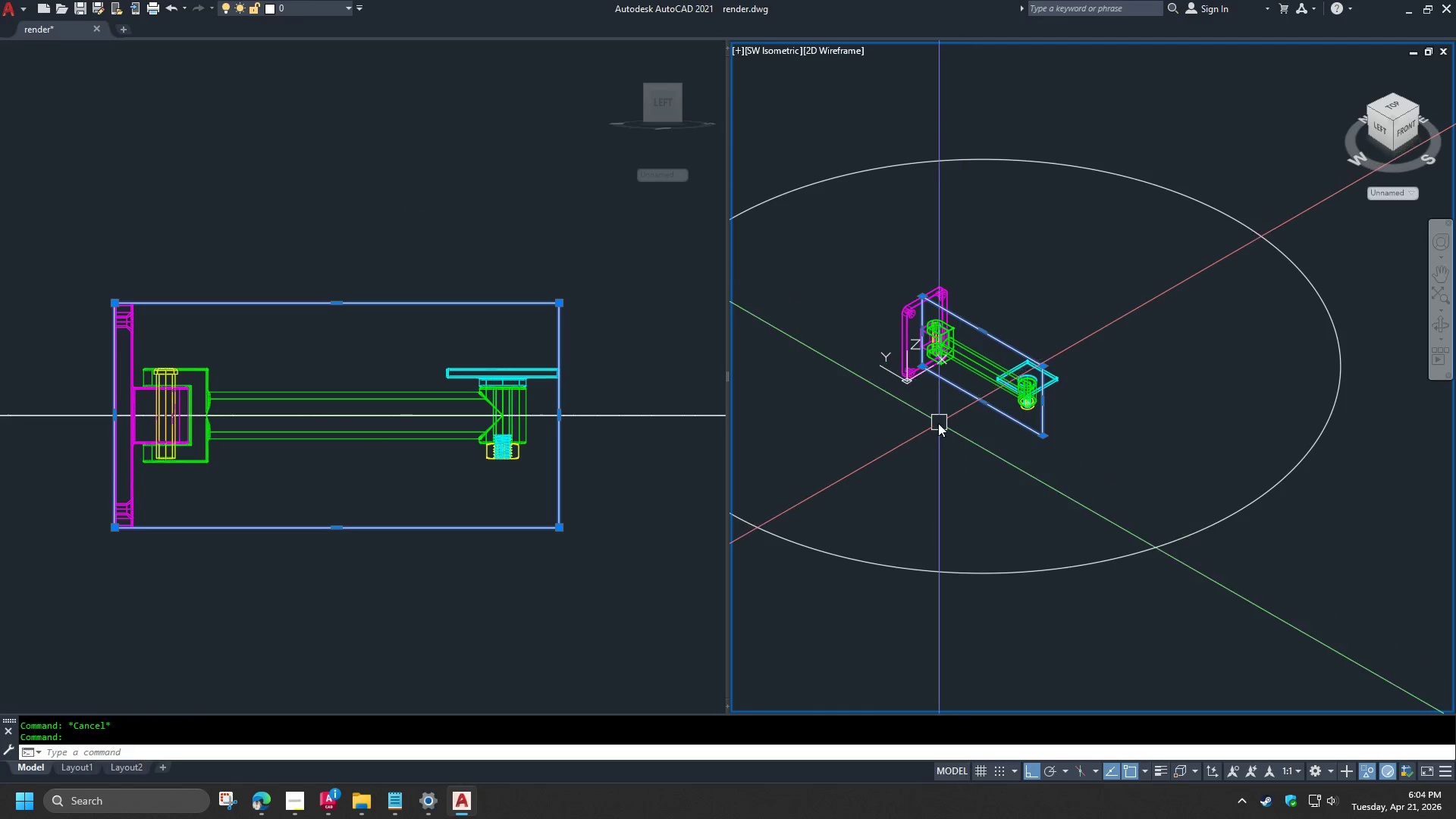 
key(E)
 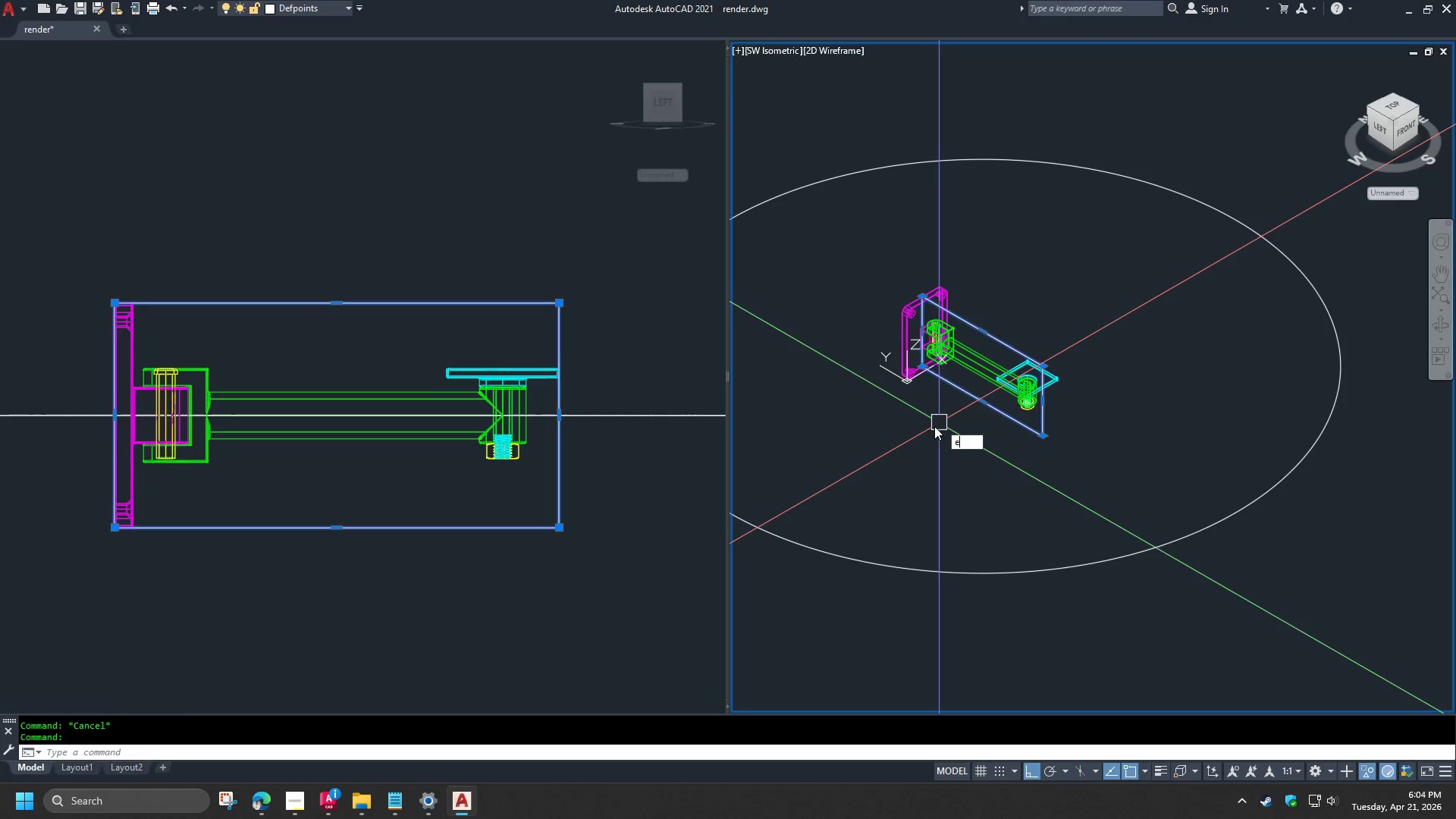 
key(Space)
 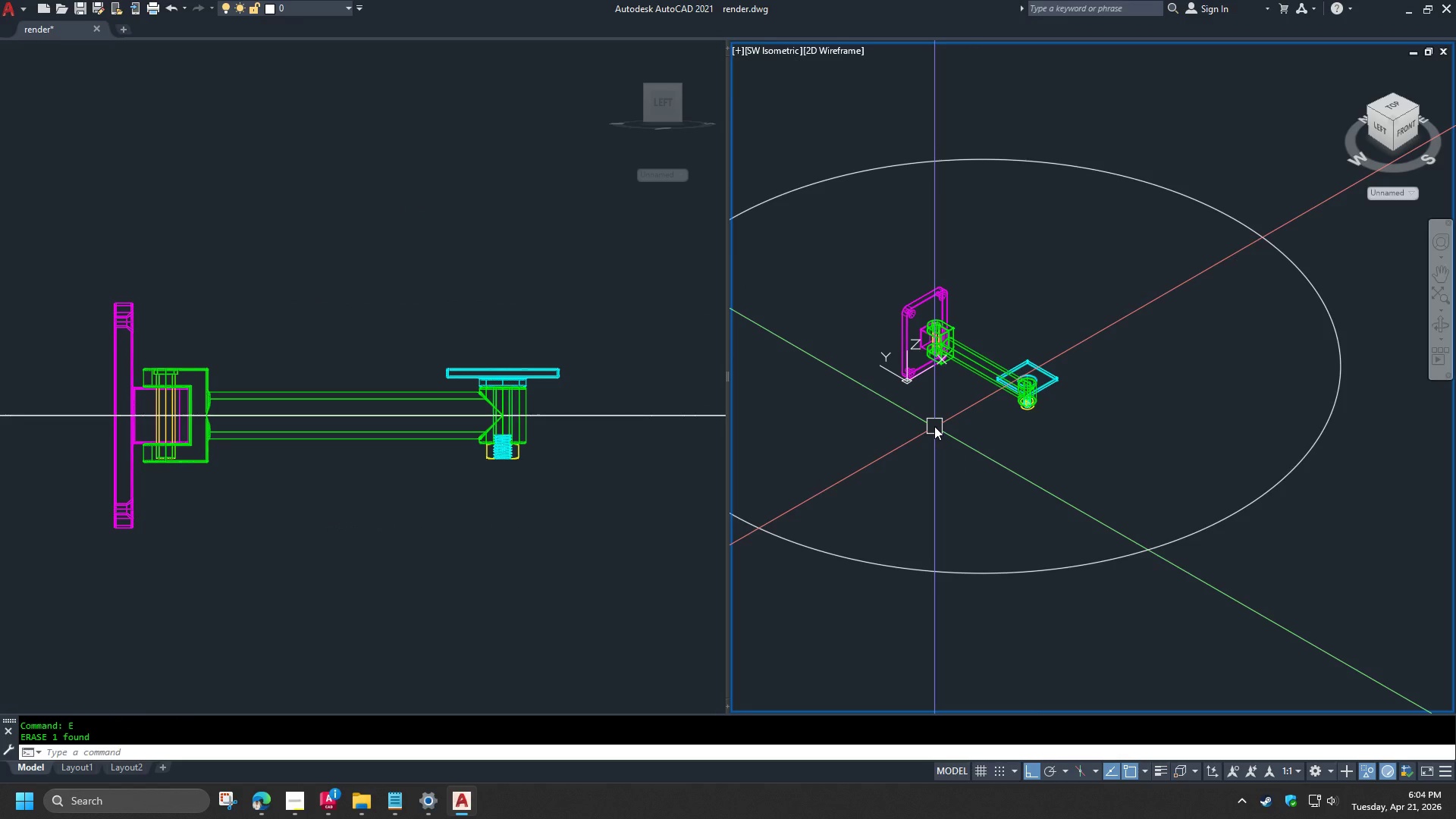 
type(ani )
 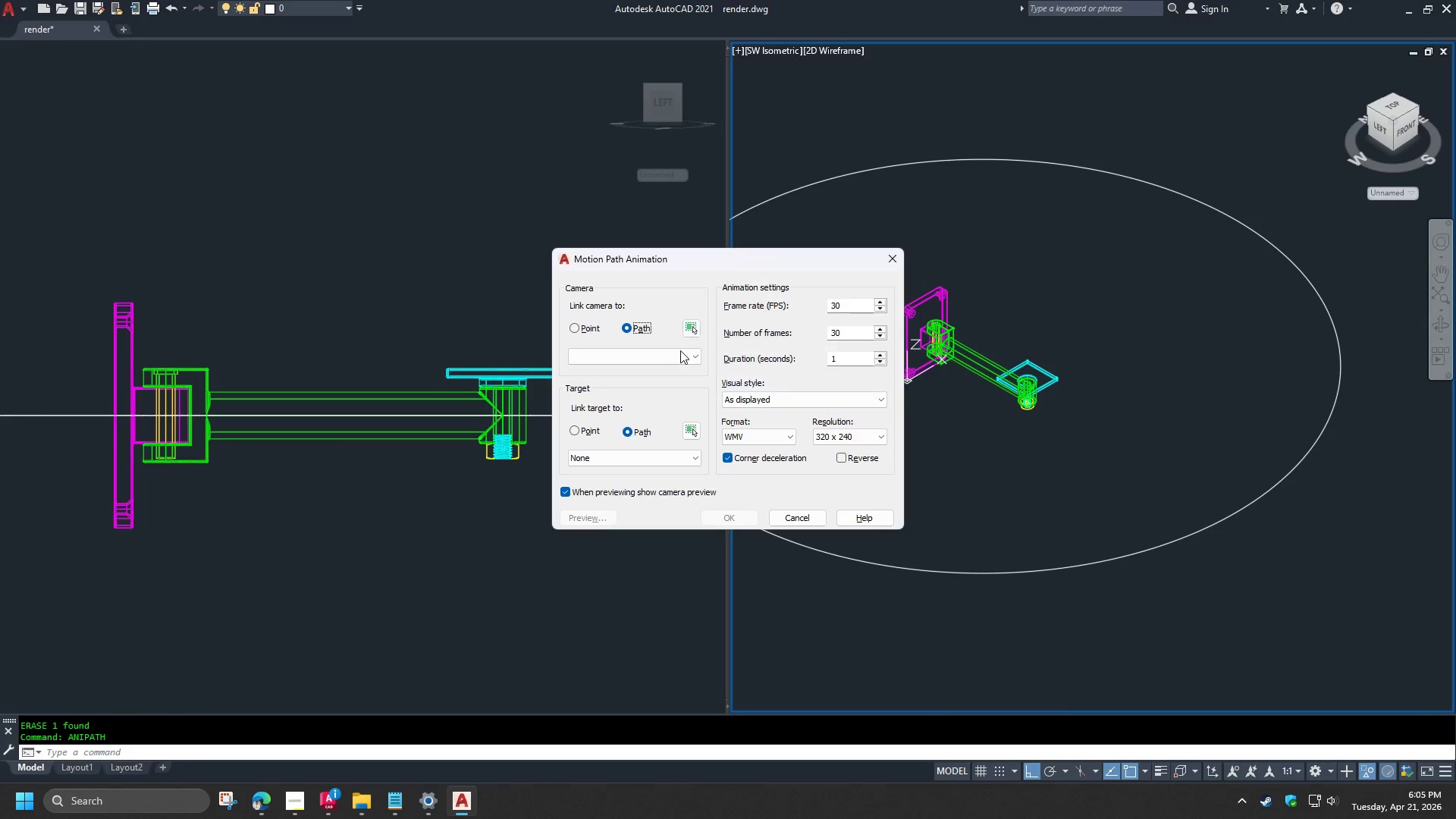 
double_click([680, 353])
 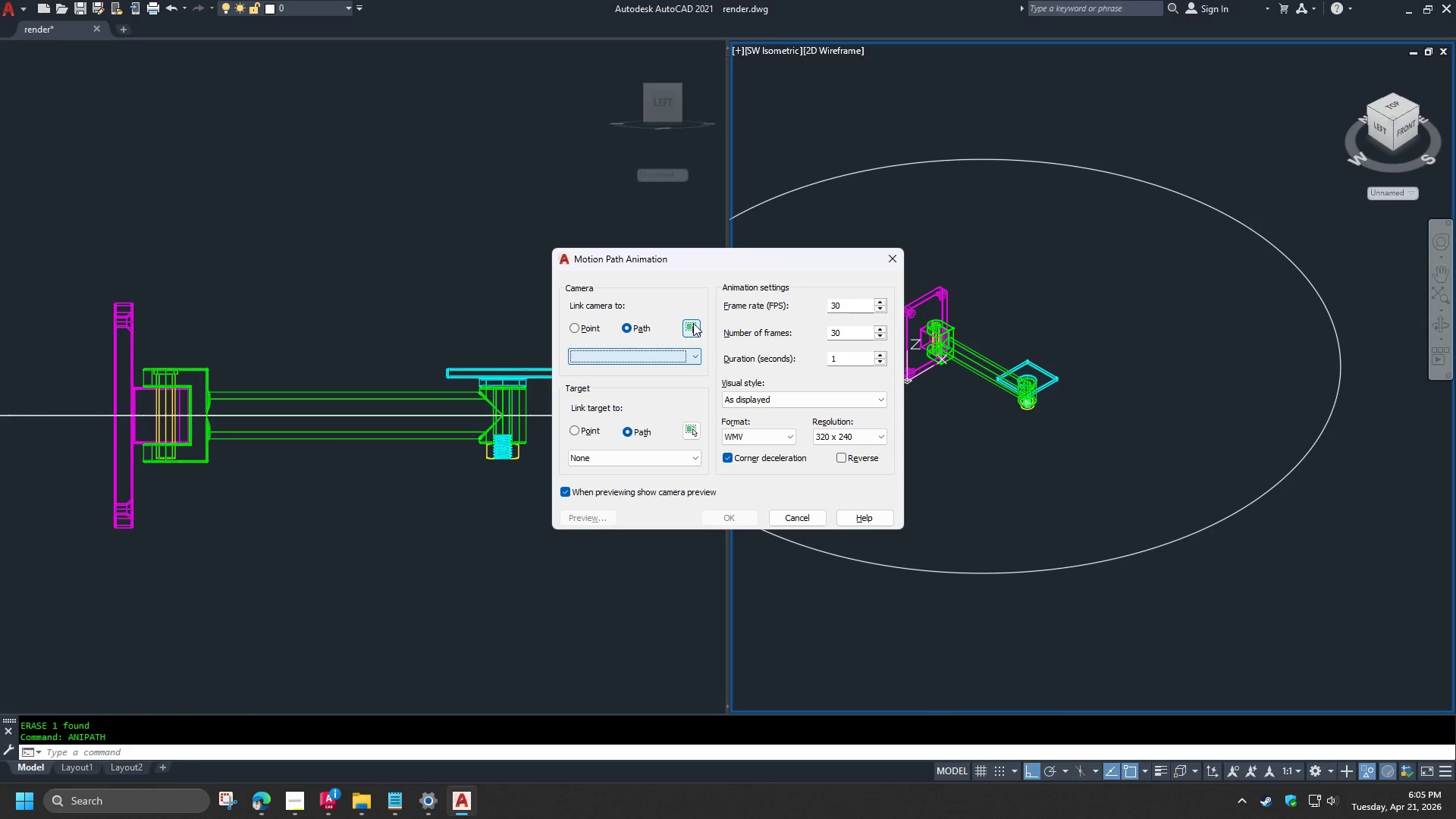 
triple_click([693, 322])
 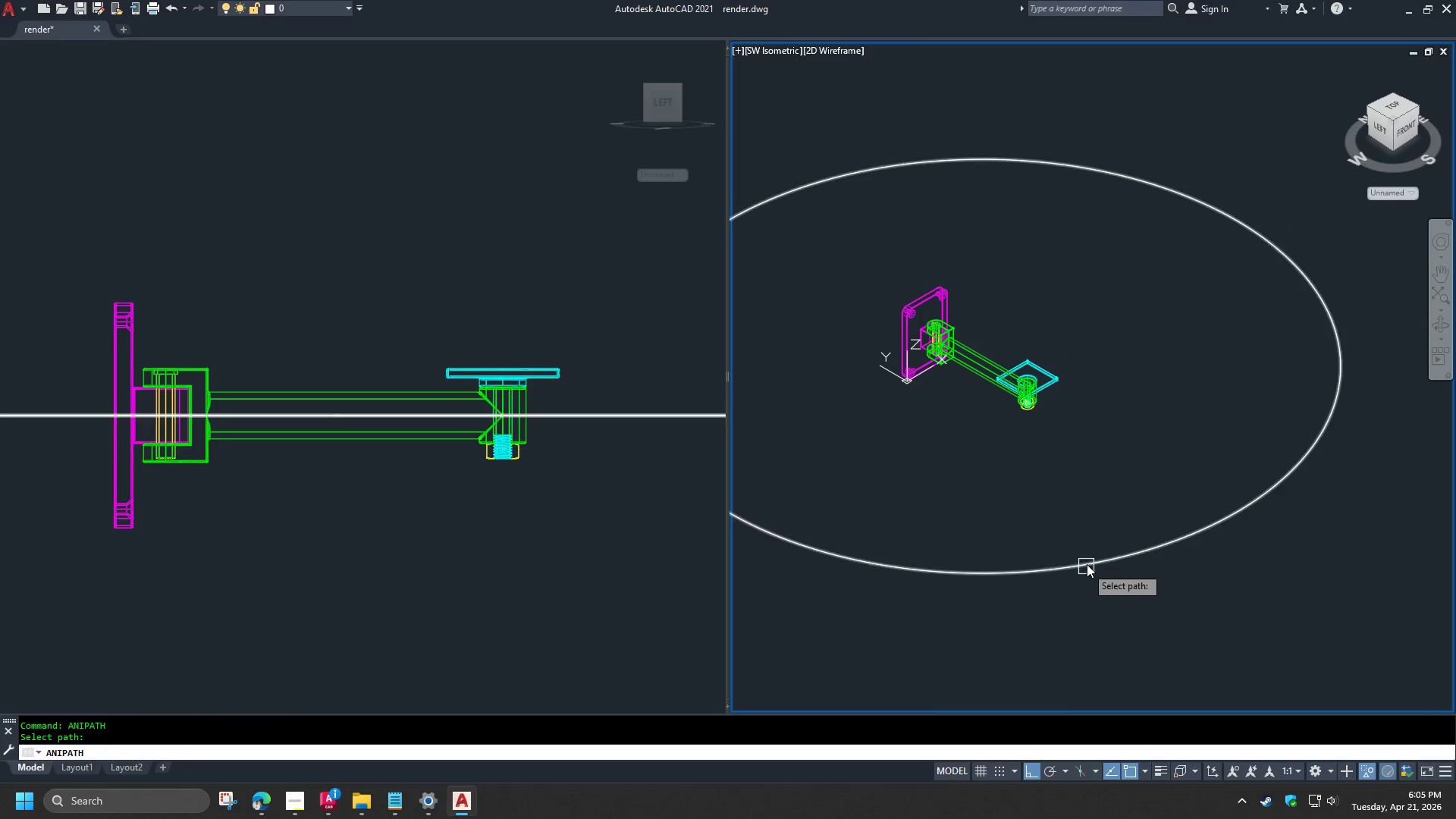 
left_click([1088, 562])
 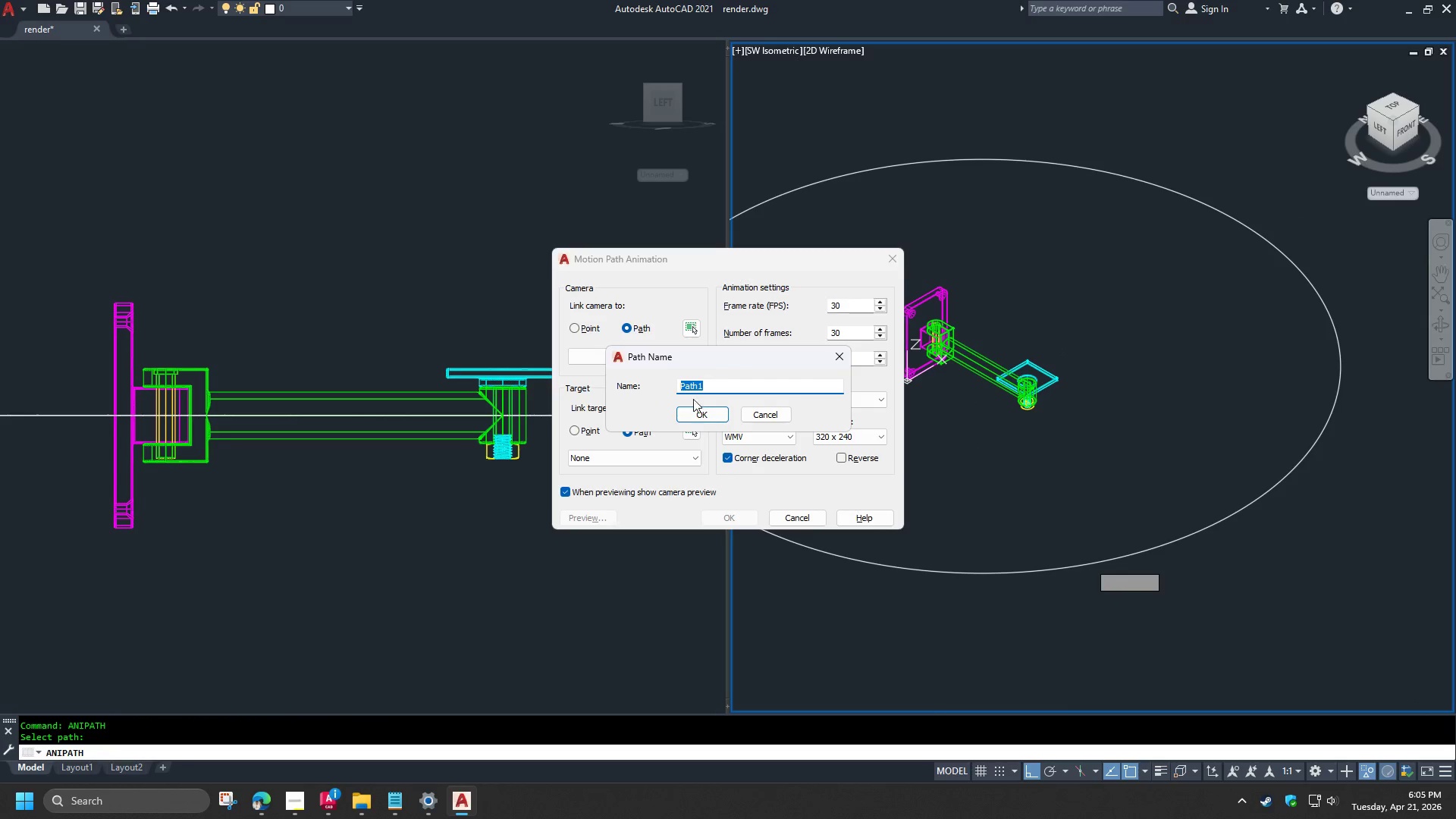 
left_click([696, 410])
 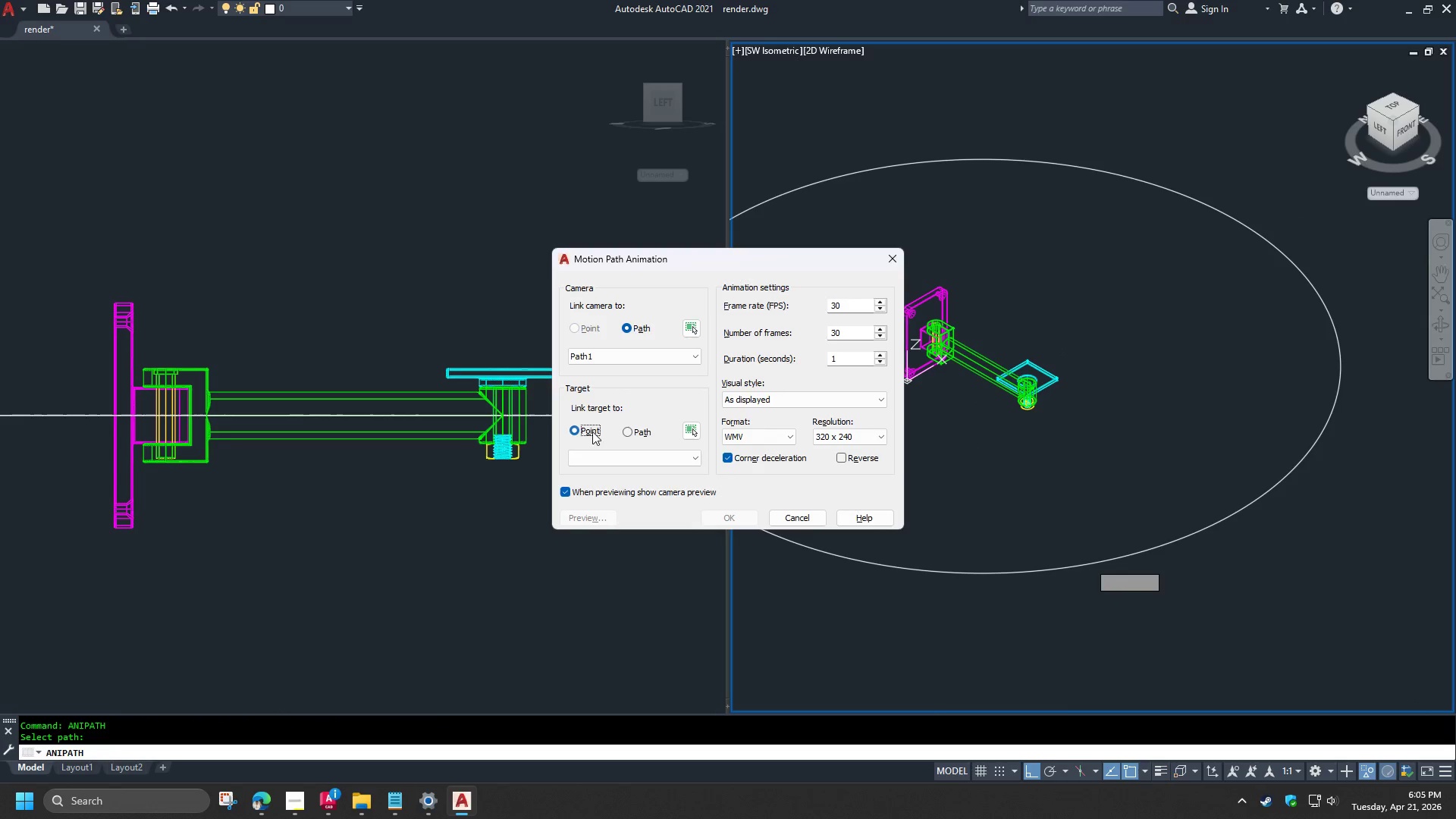 
double_click([686, 432])
 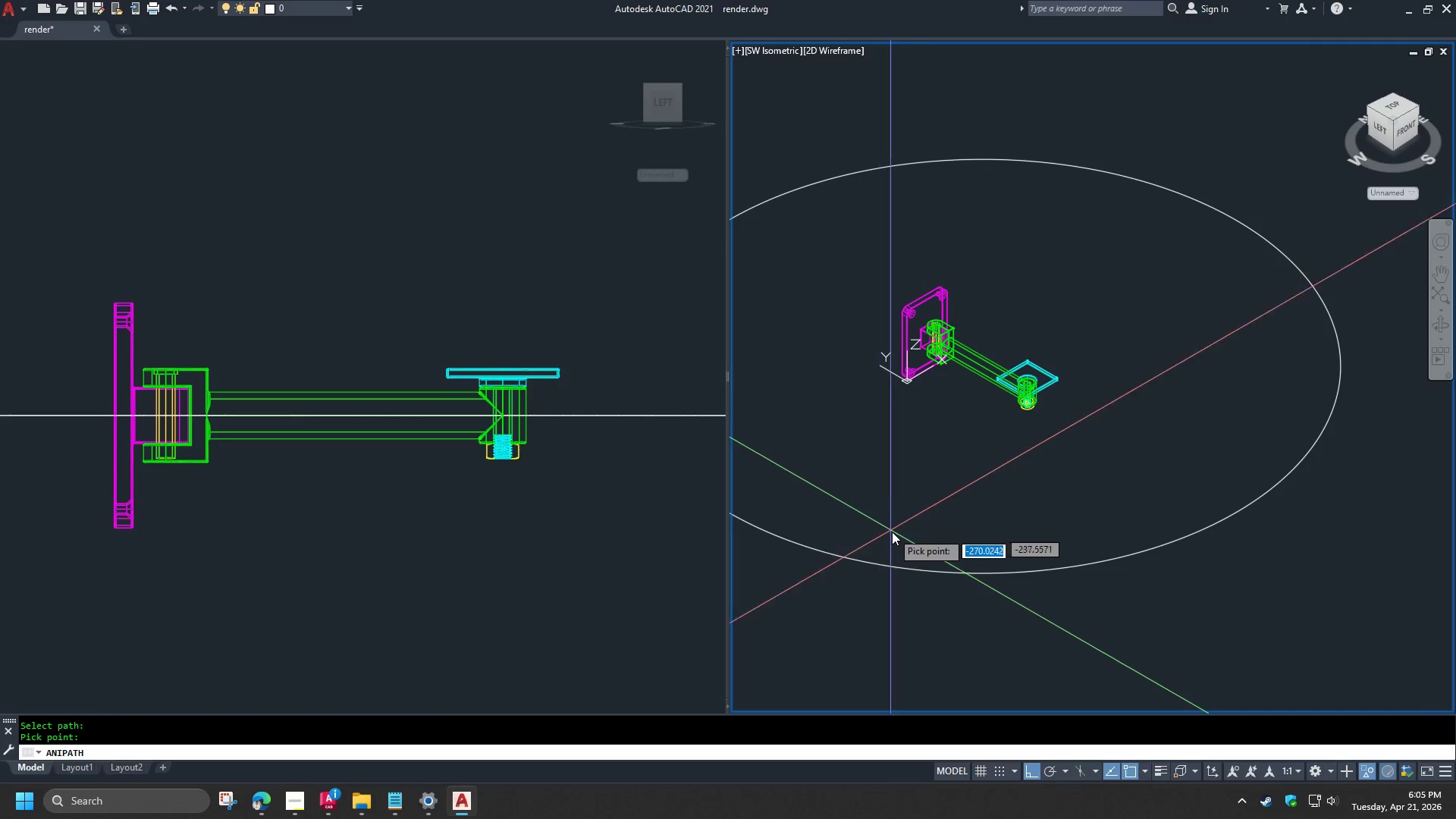 
type(cen )
 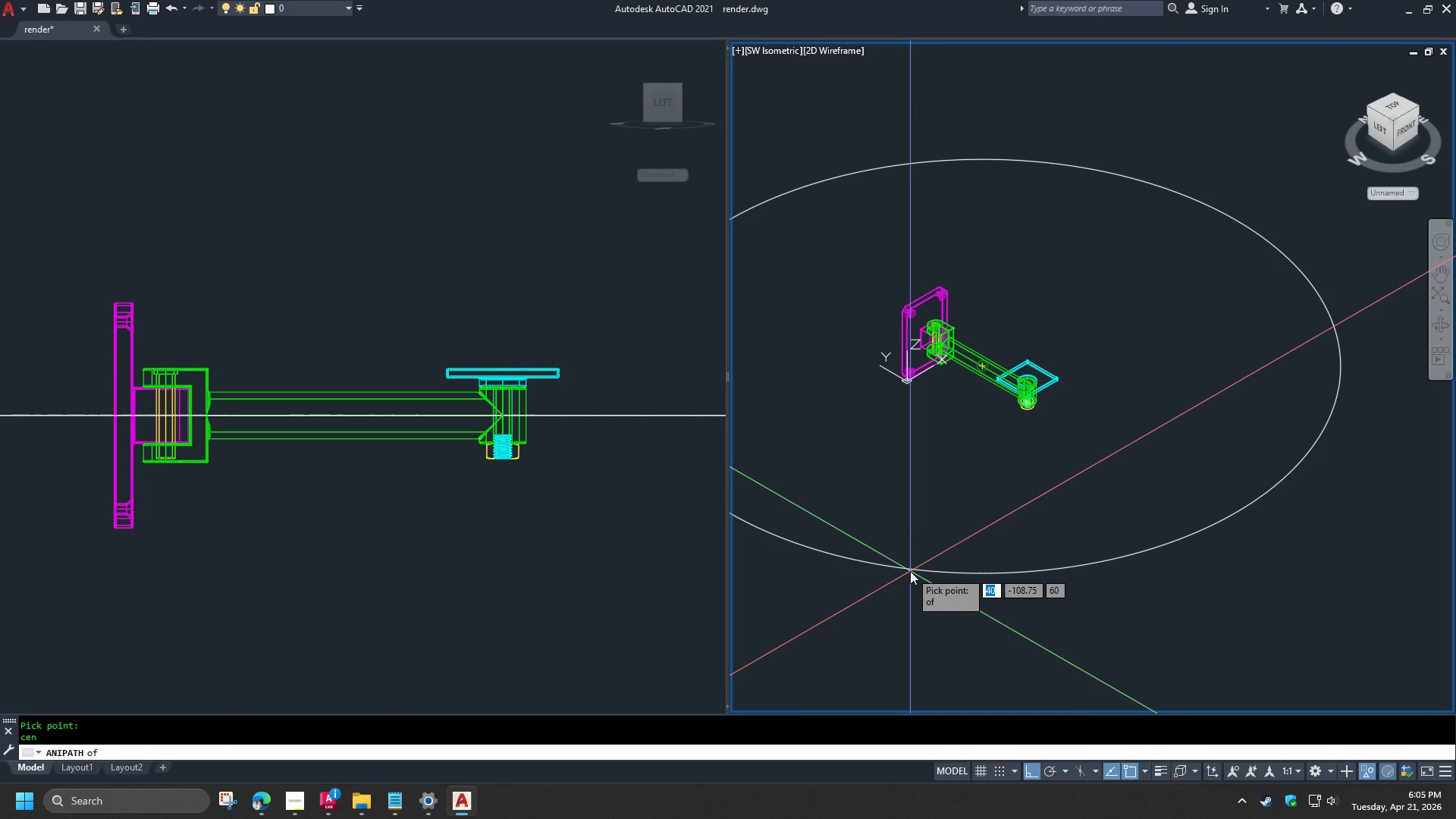 
left_click([910, 571])
 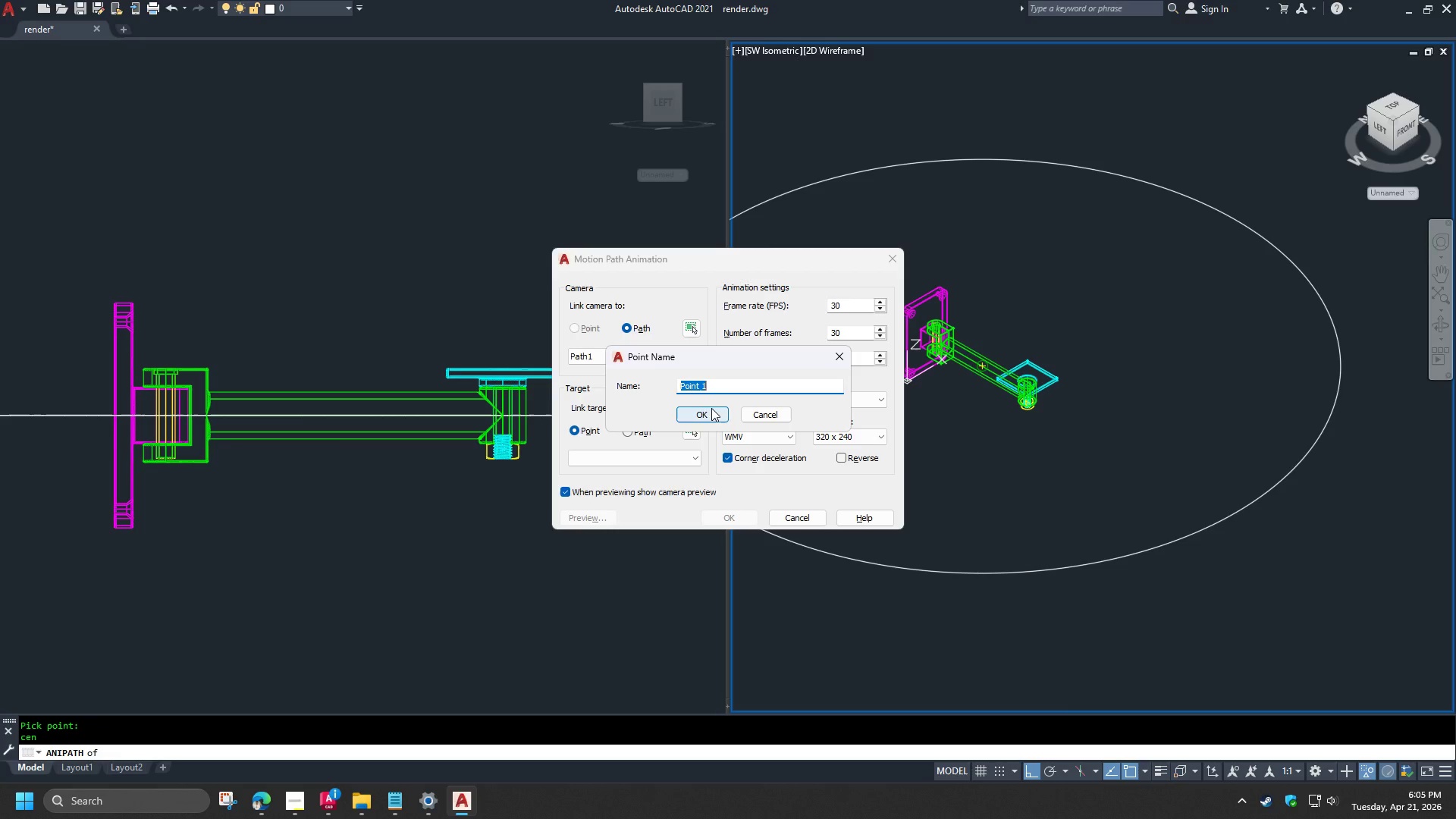 
left_click([707, 412])
 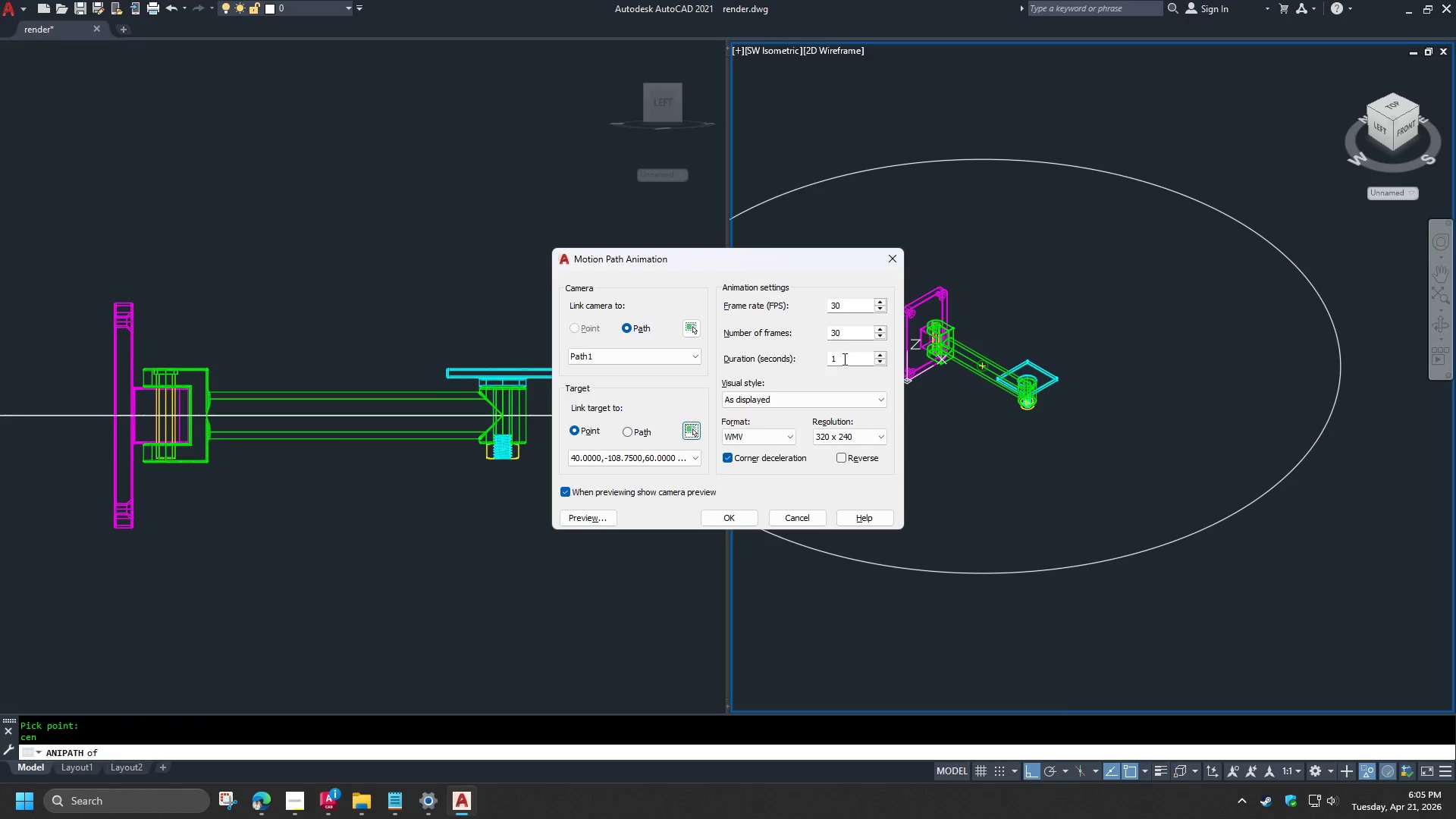 
double_click([843, 359])
 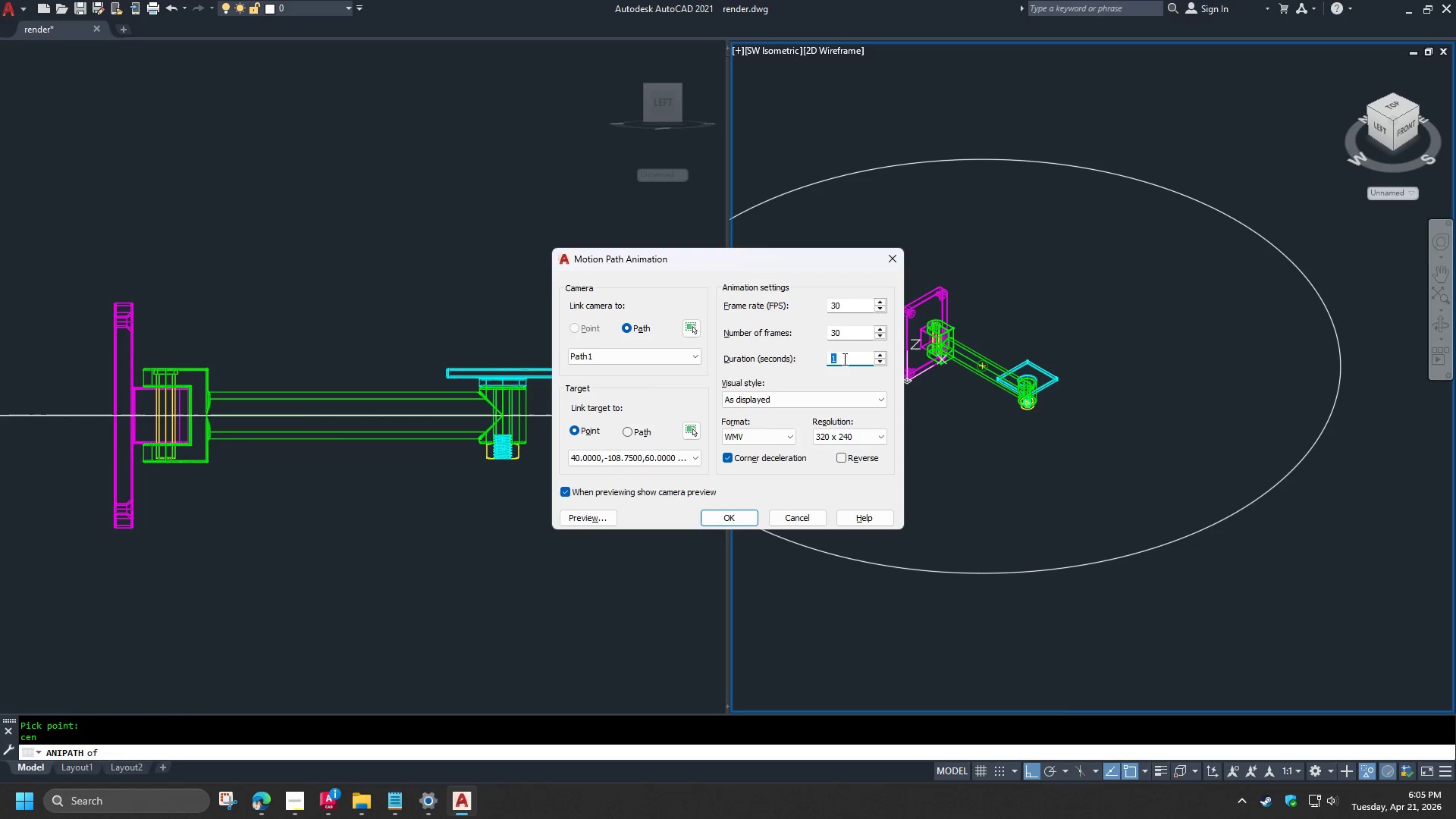 
left_click_drag(start_coordinate=[843, 359], to_coordinate=[806, 356])
 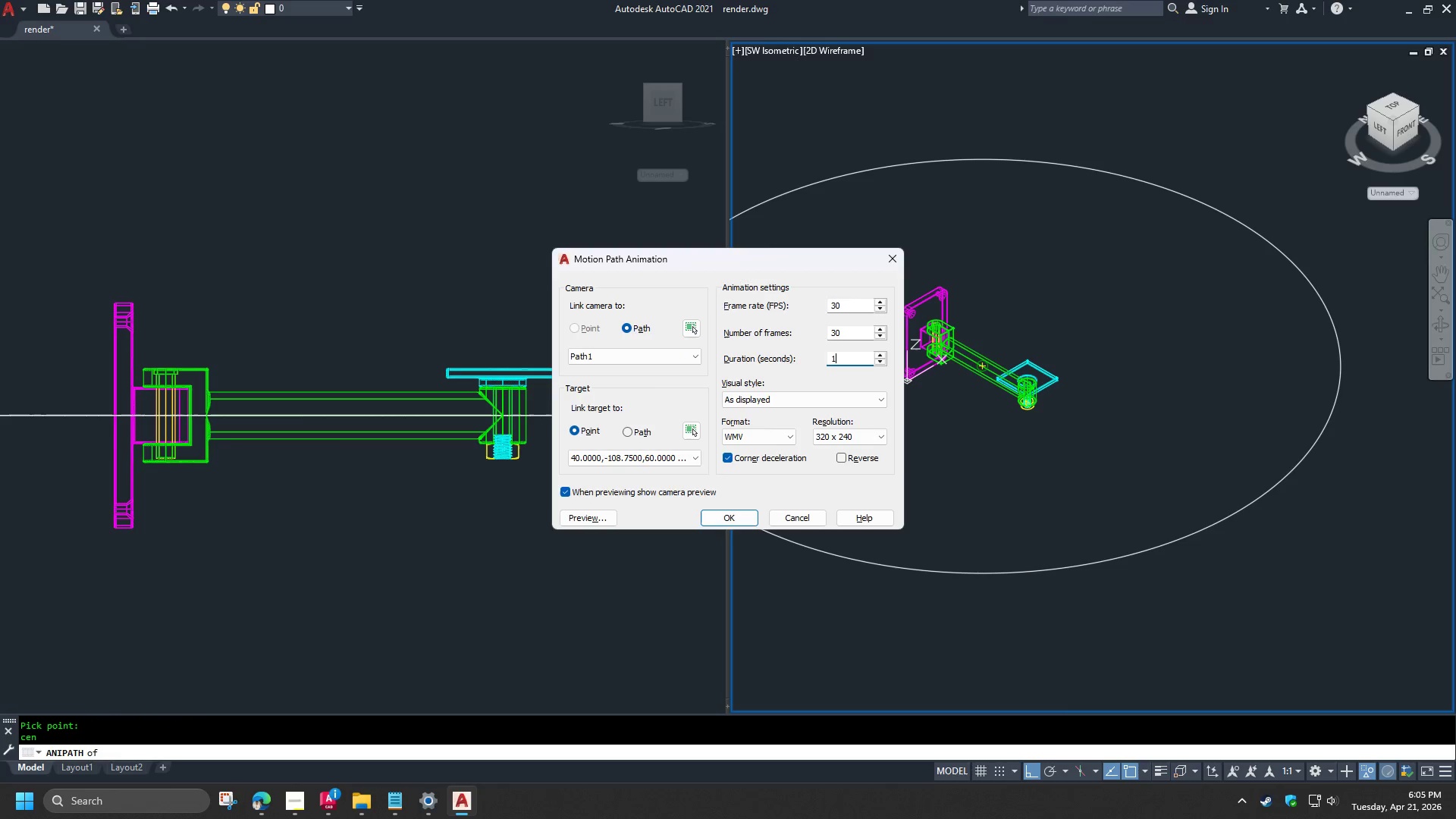 
key(Numpad1)
 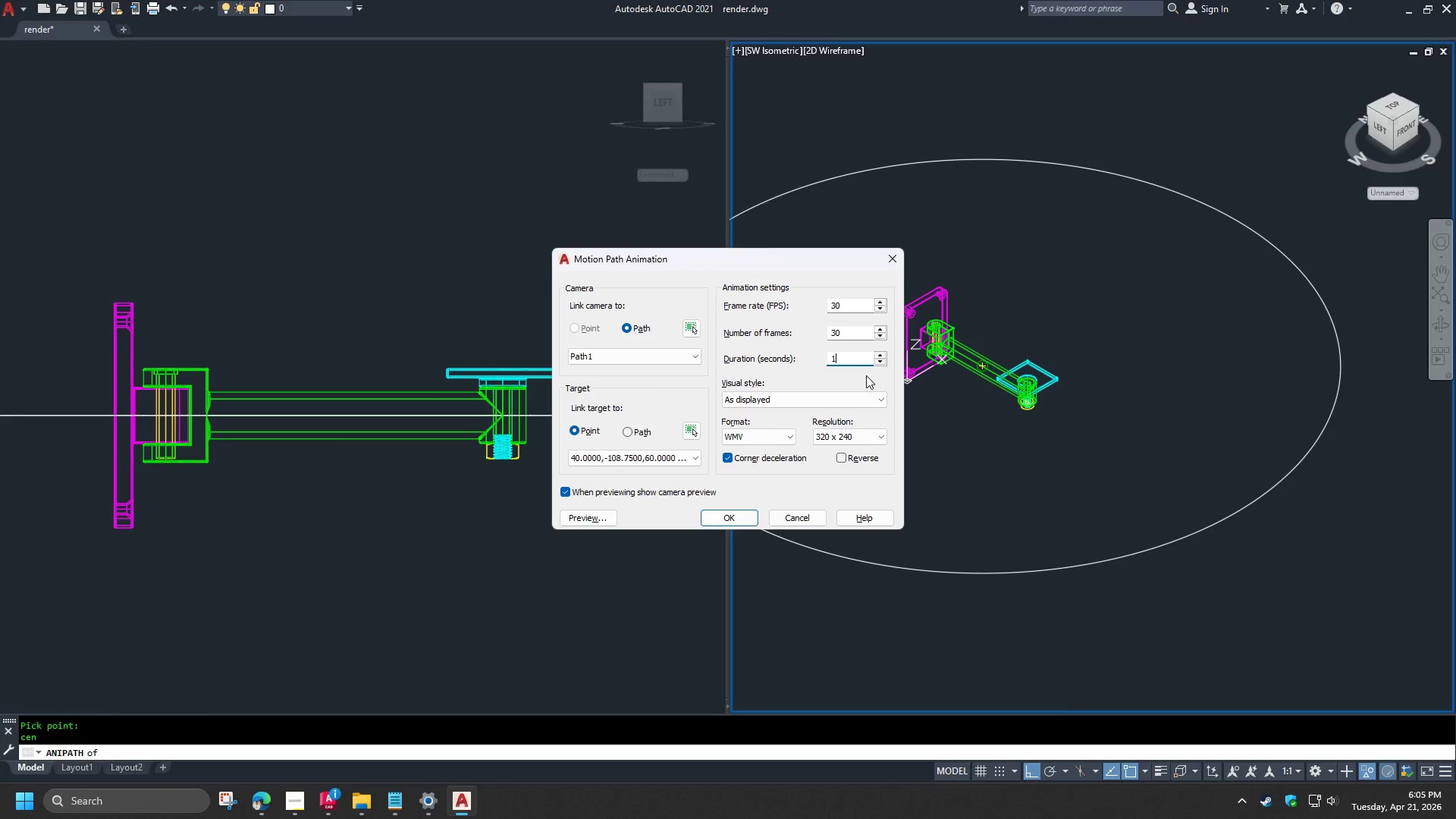 
key(Numpad0)
 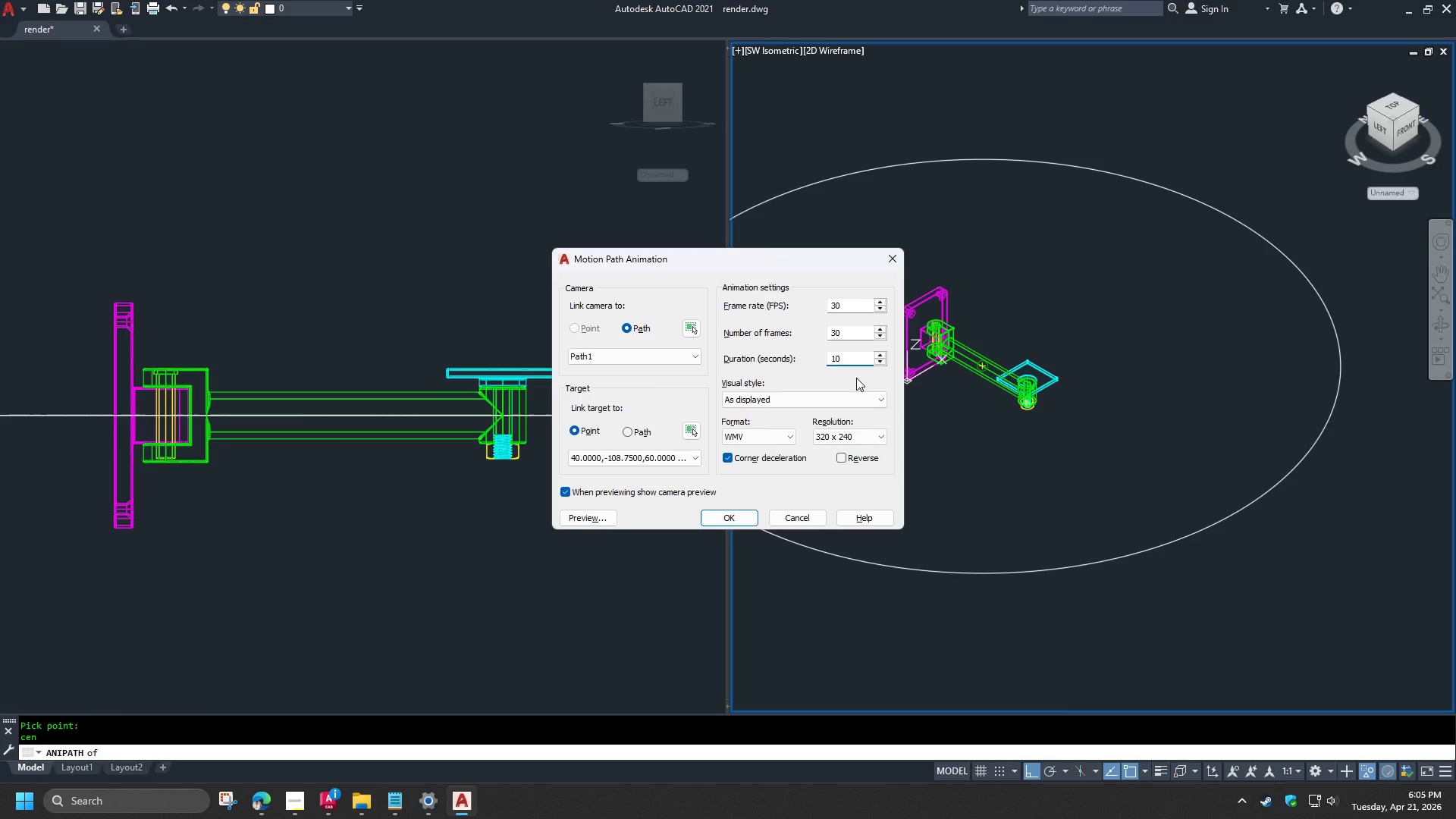 
left_click([856, 378])
 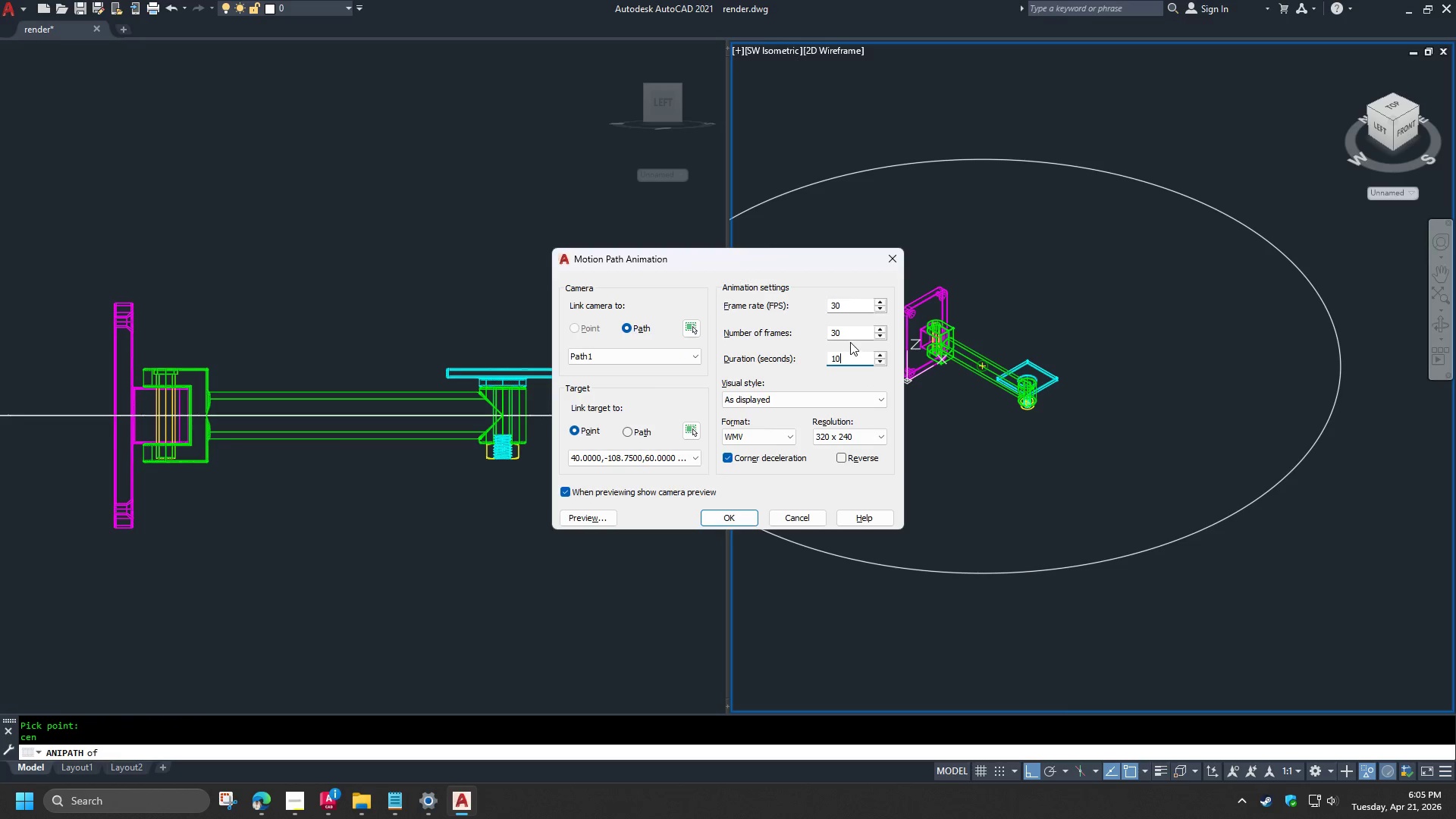 
left_click([850, 341])
 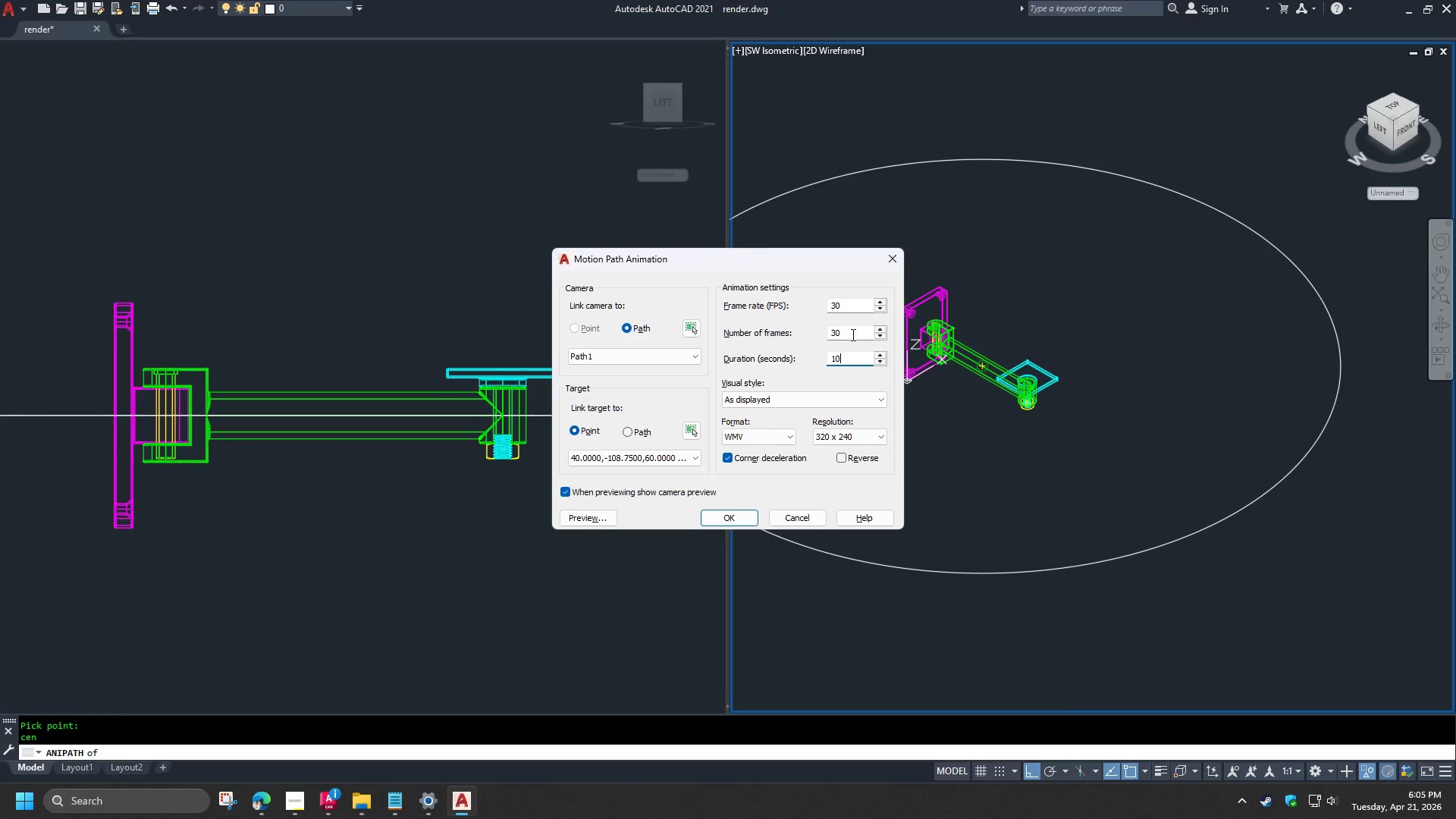 
left_click([852, 334])
 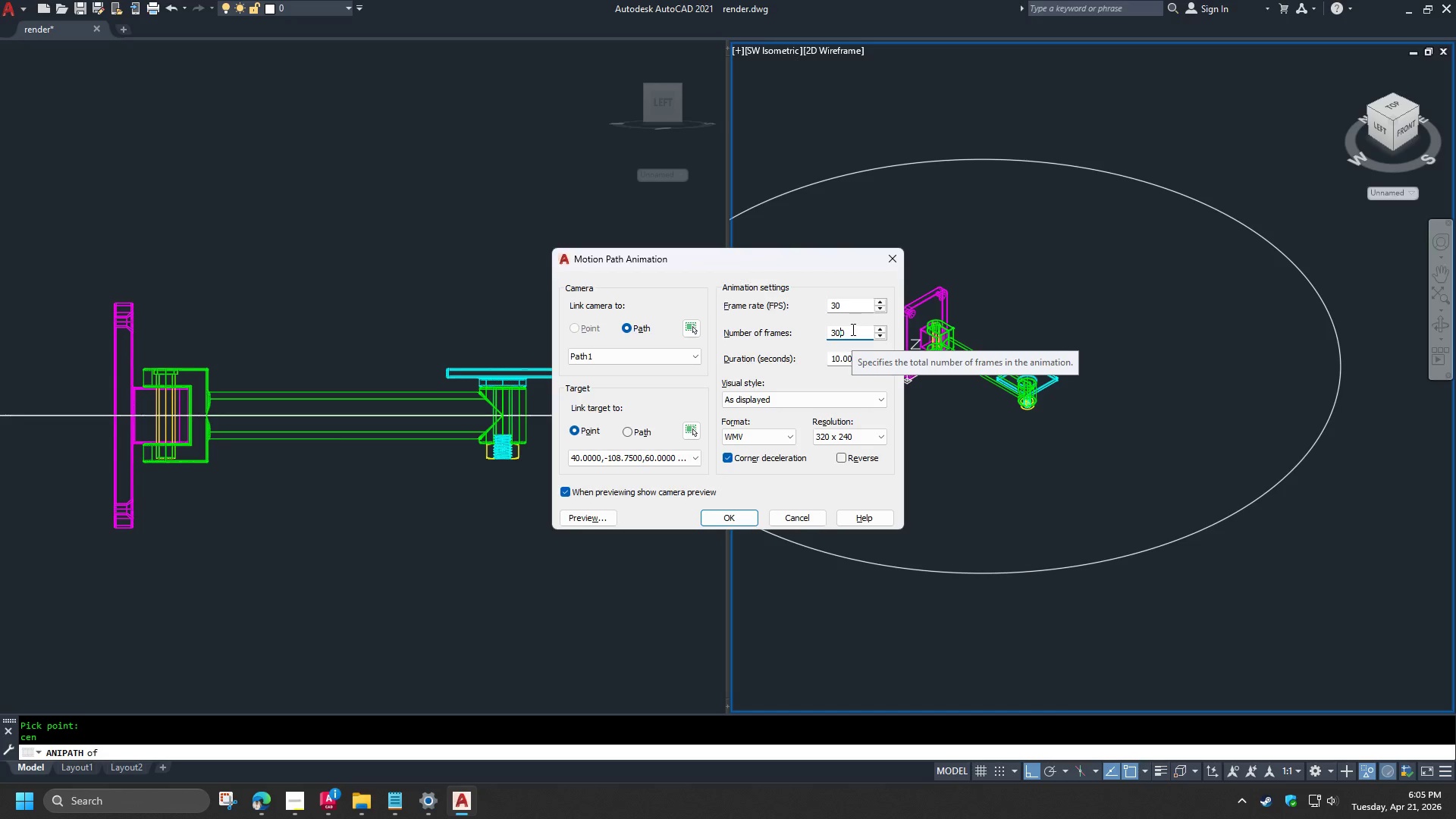 
left_click([859, 359])
 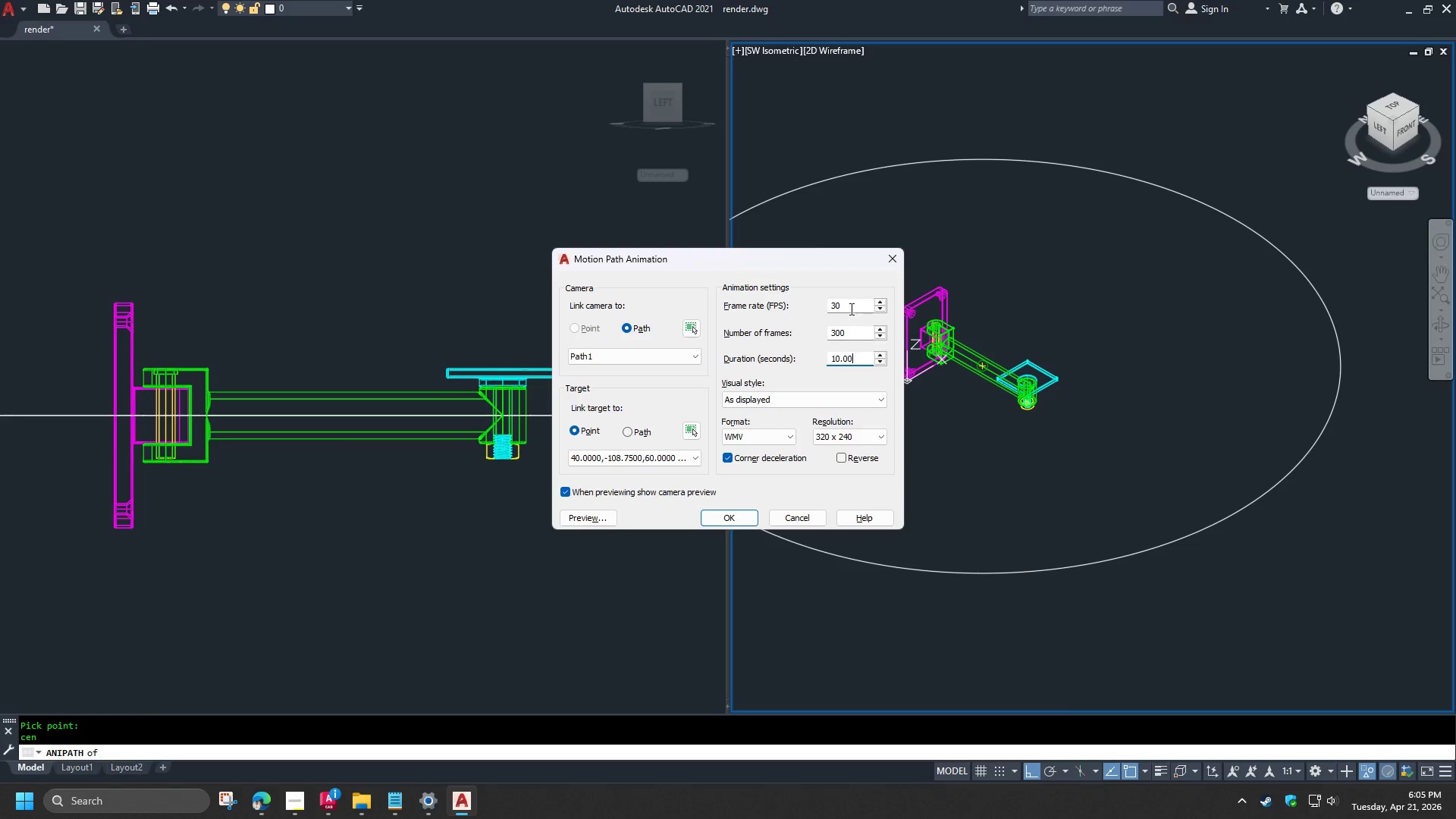 
left_click([850, 308])
 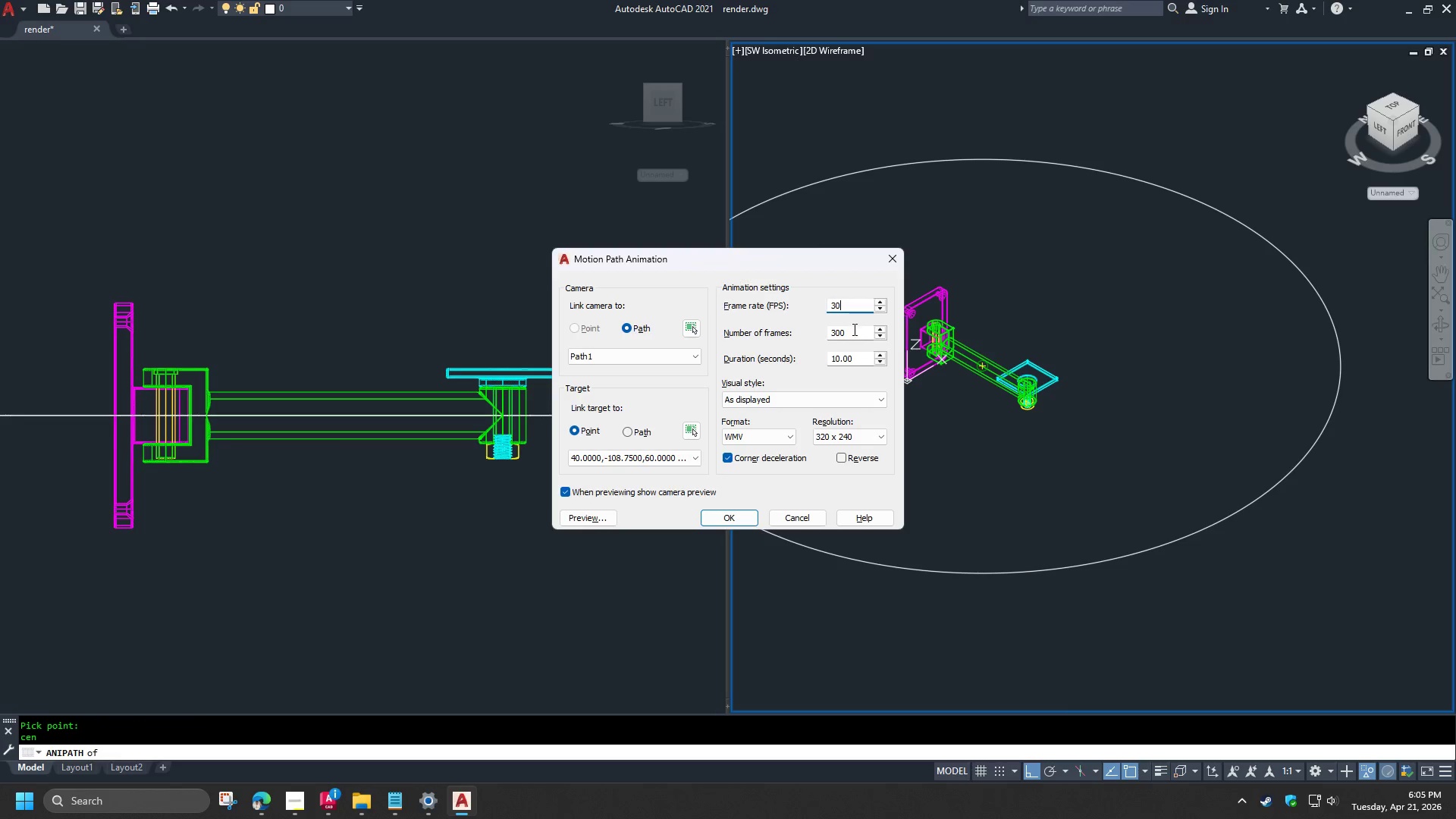 
left_click([853, 329])
 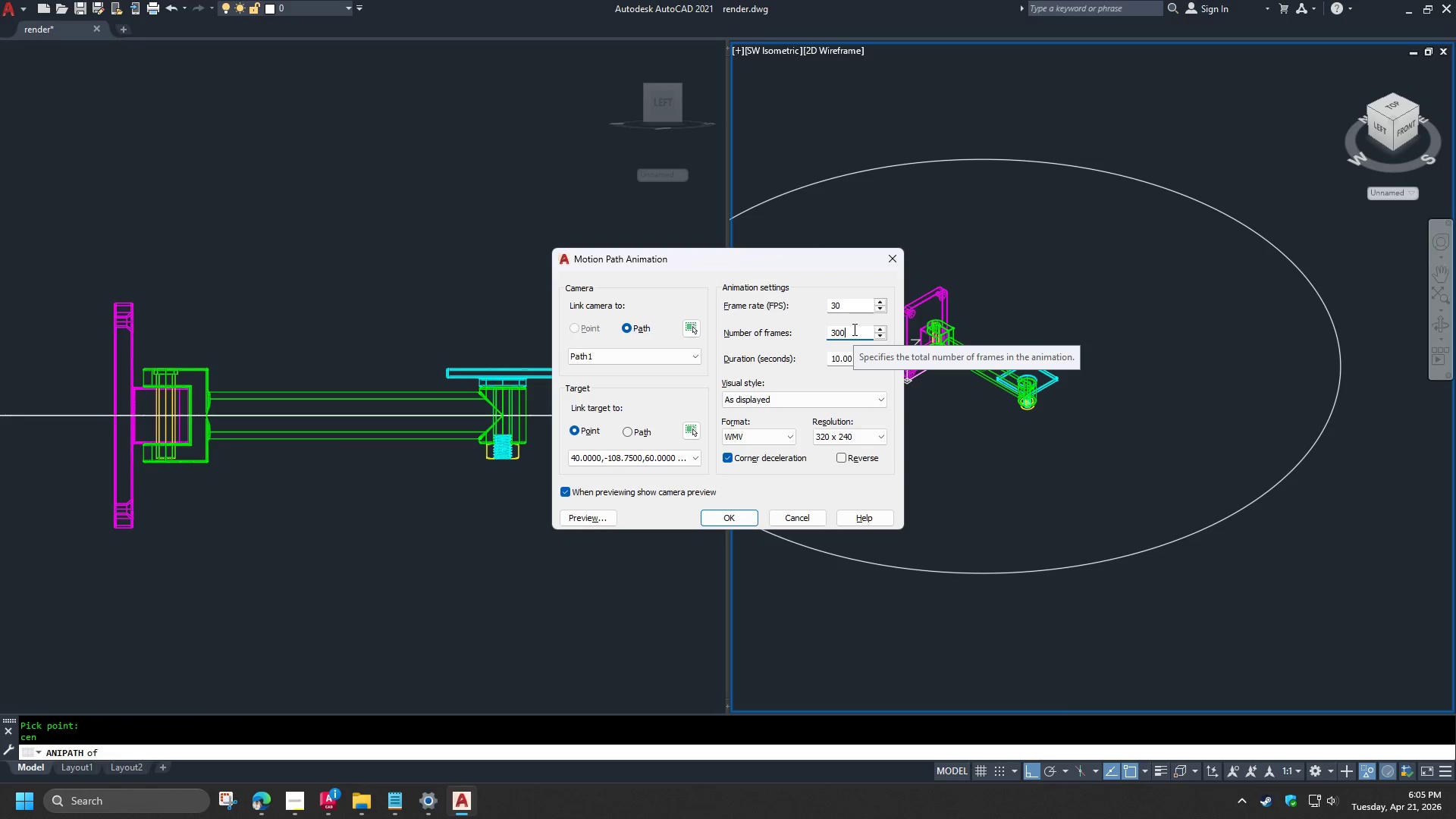 
mouse_move([852, 372])
 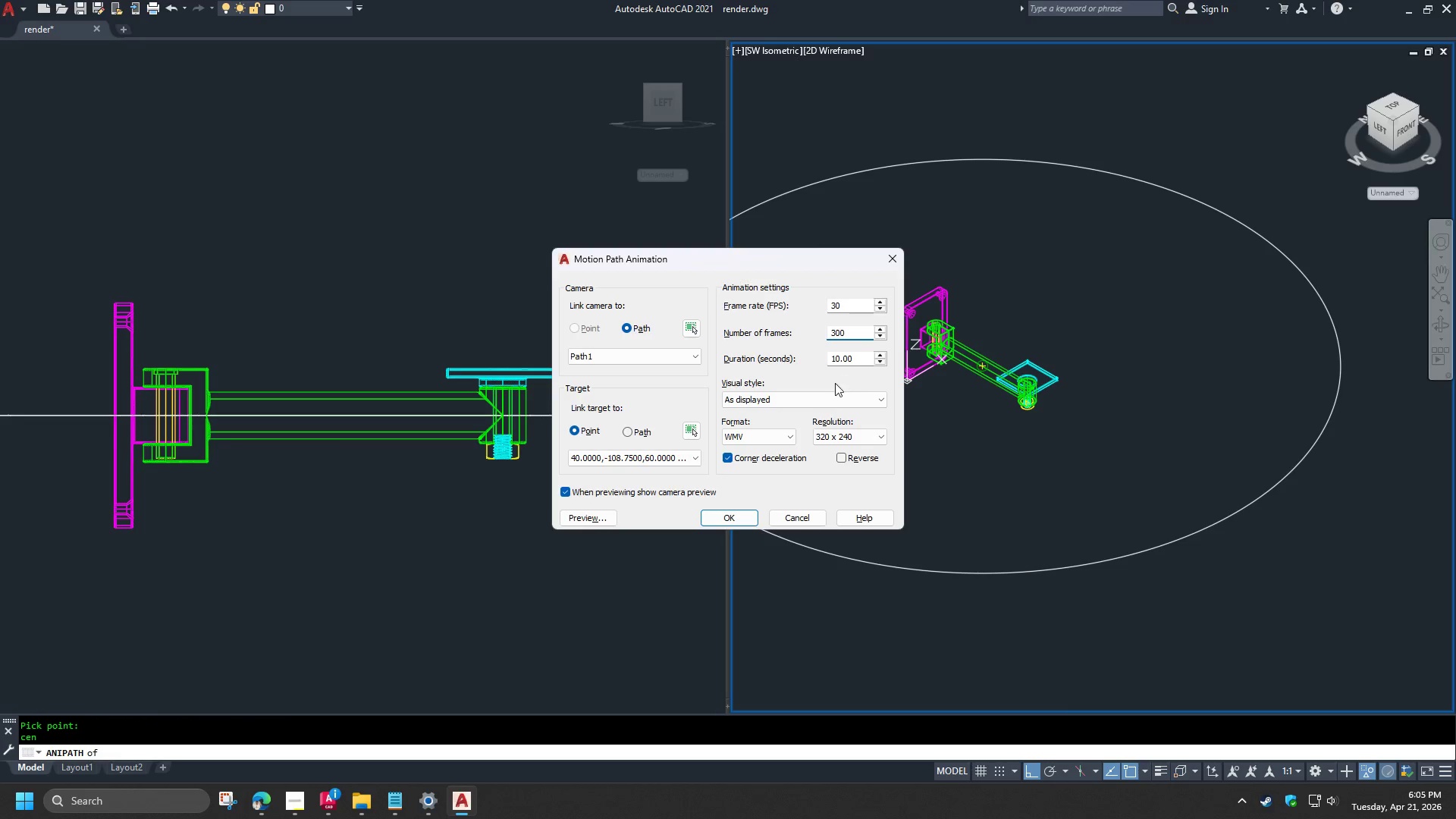 
left_click([823, 397])
 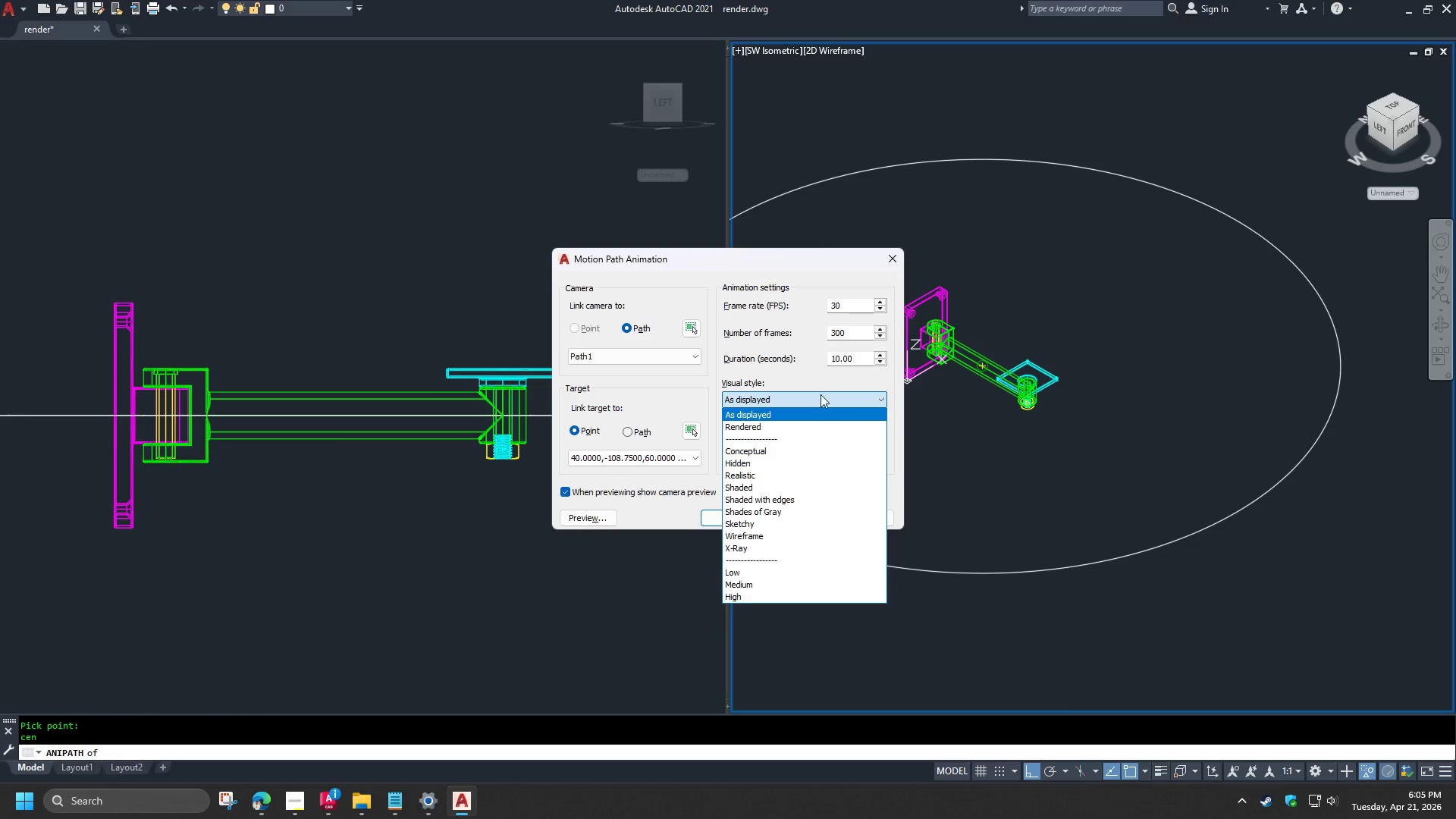 
mouse_move([799, 397])
 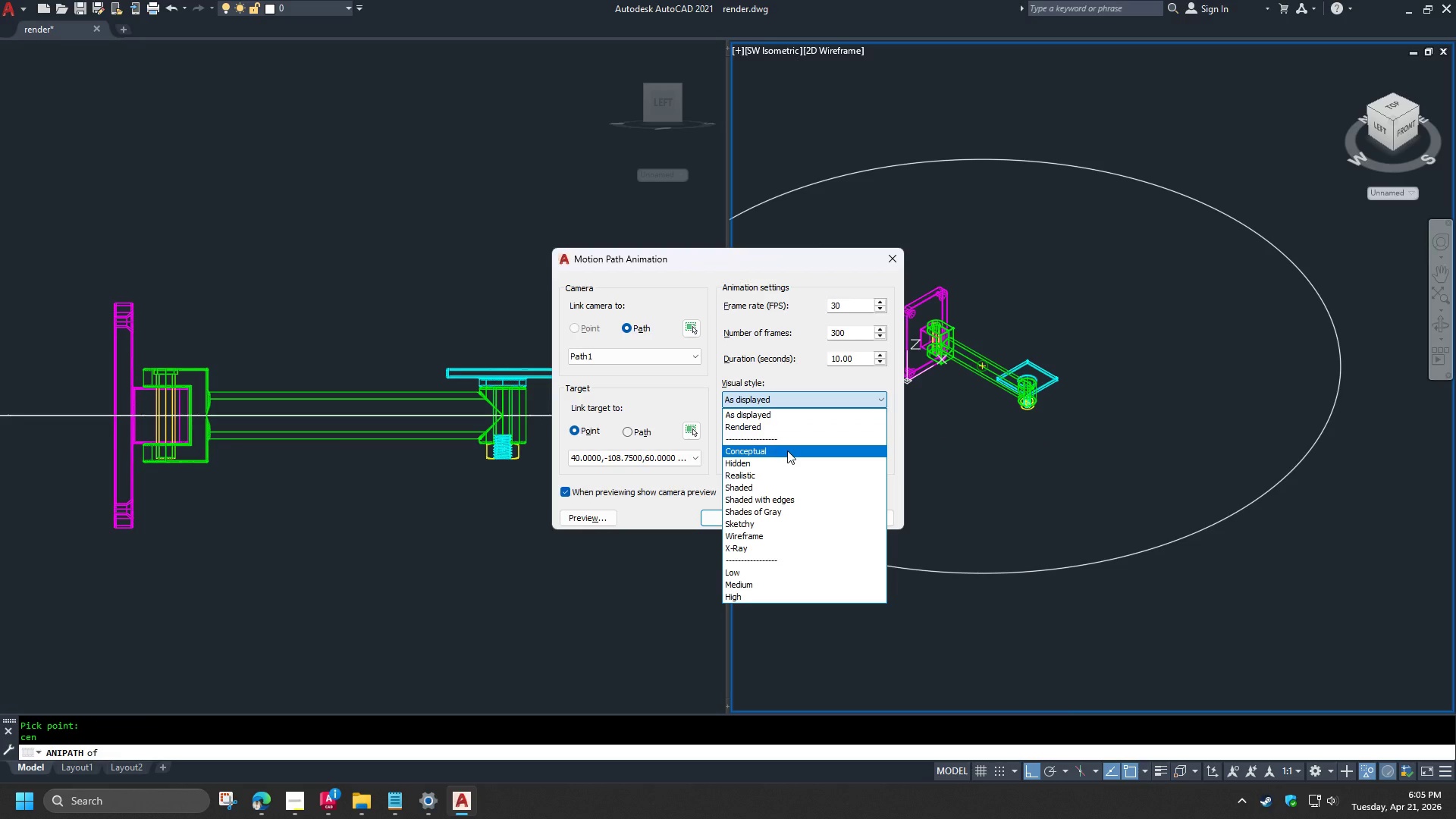 
left_click([300, 803])